 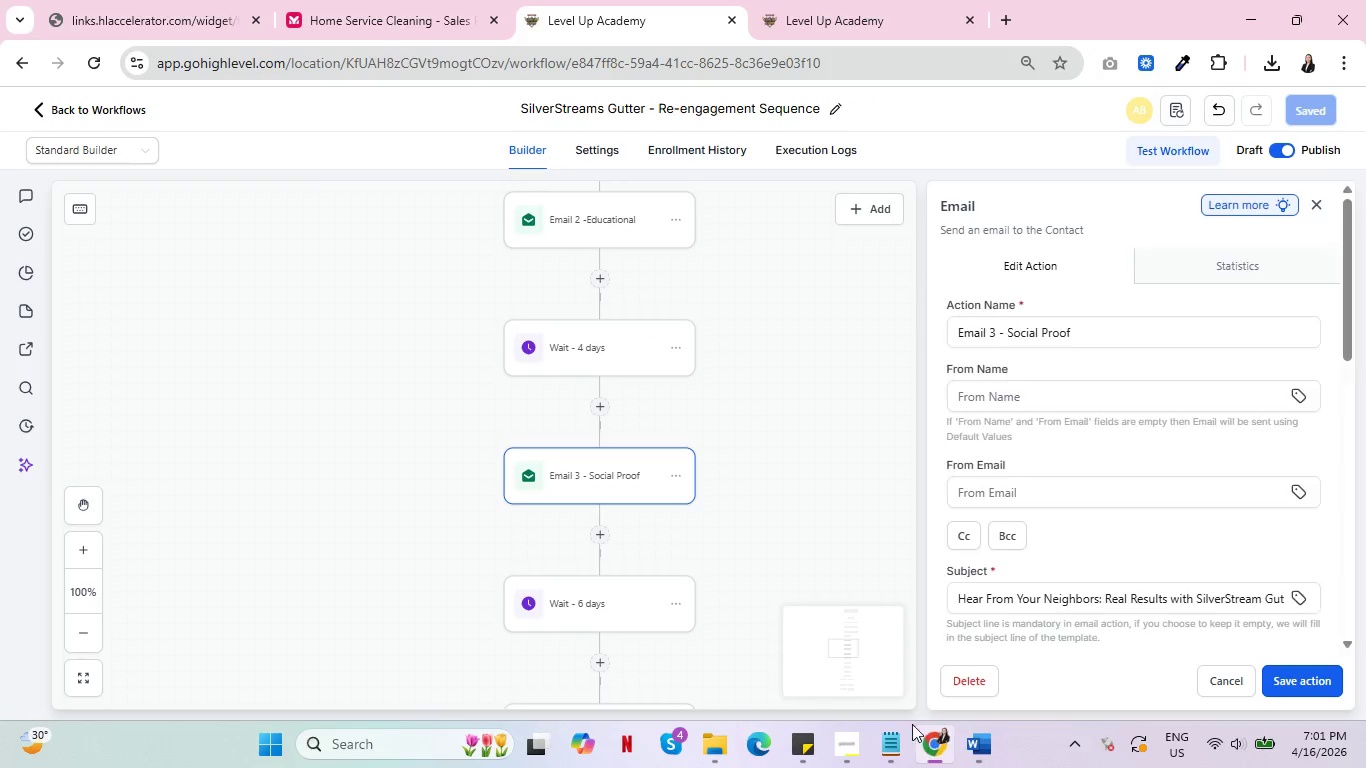 
scroll: coordinate [767, 502], scroll_direction: down, amount: 13.0
 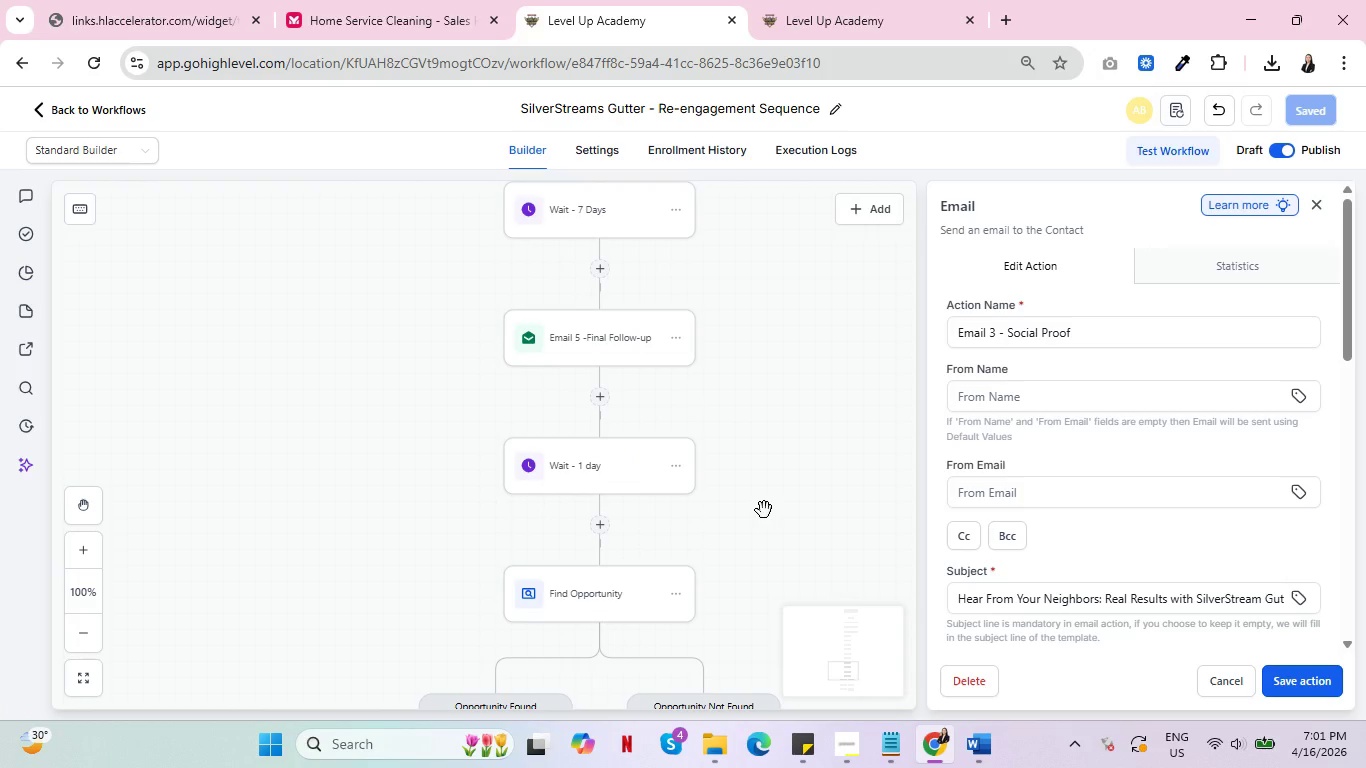 
key(Alt+Tab)
 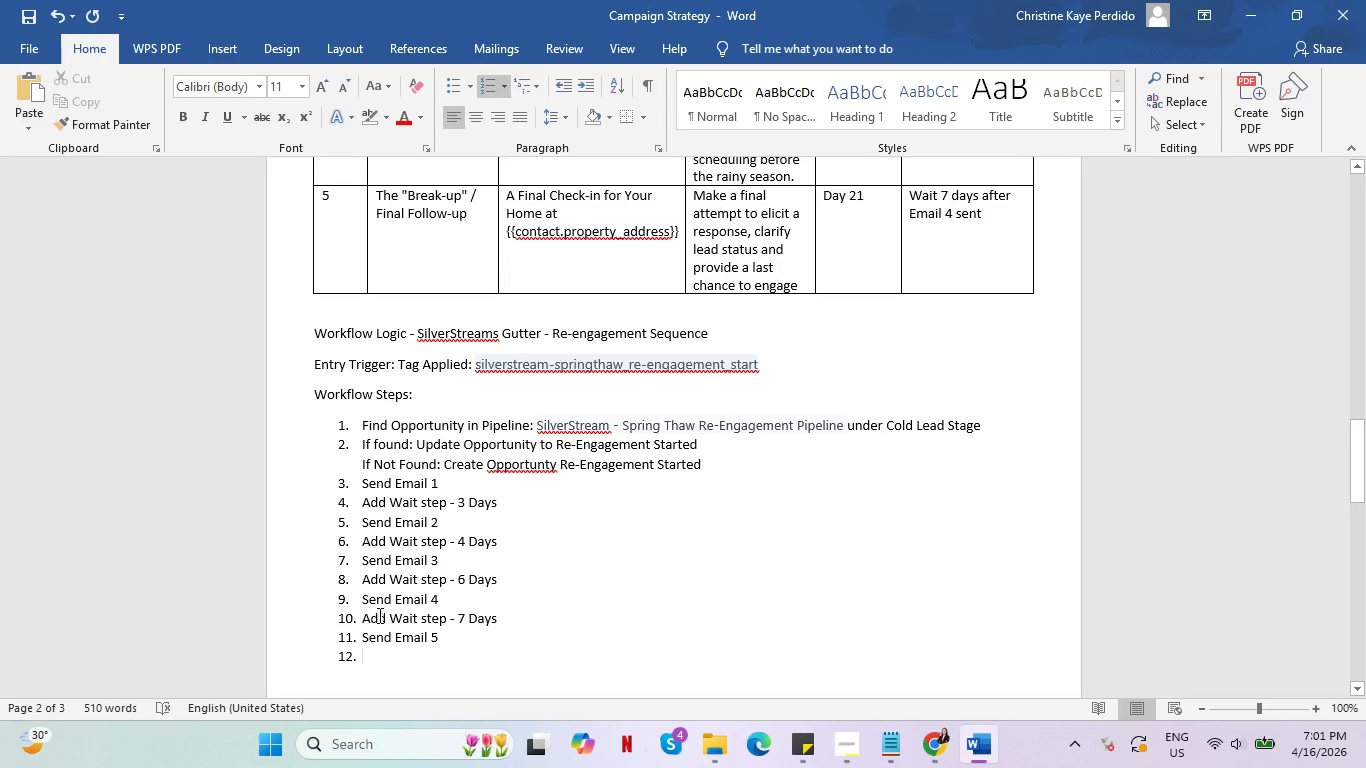 
left_click([371, 619])
 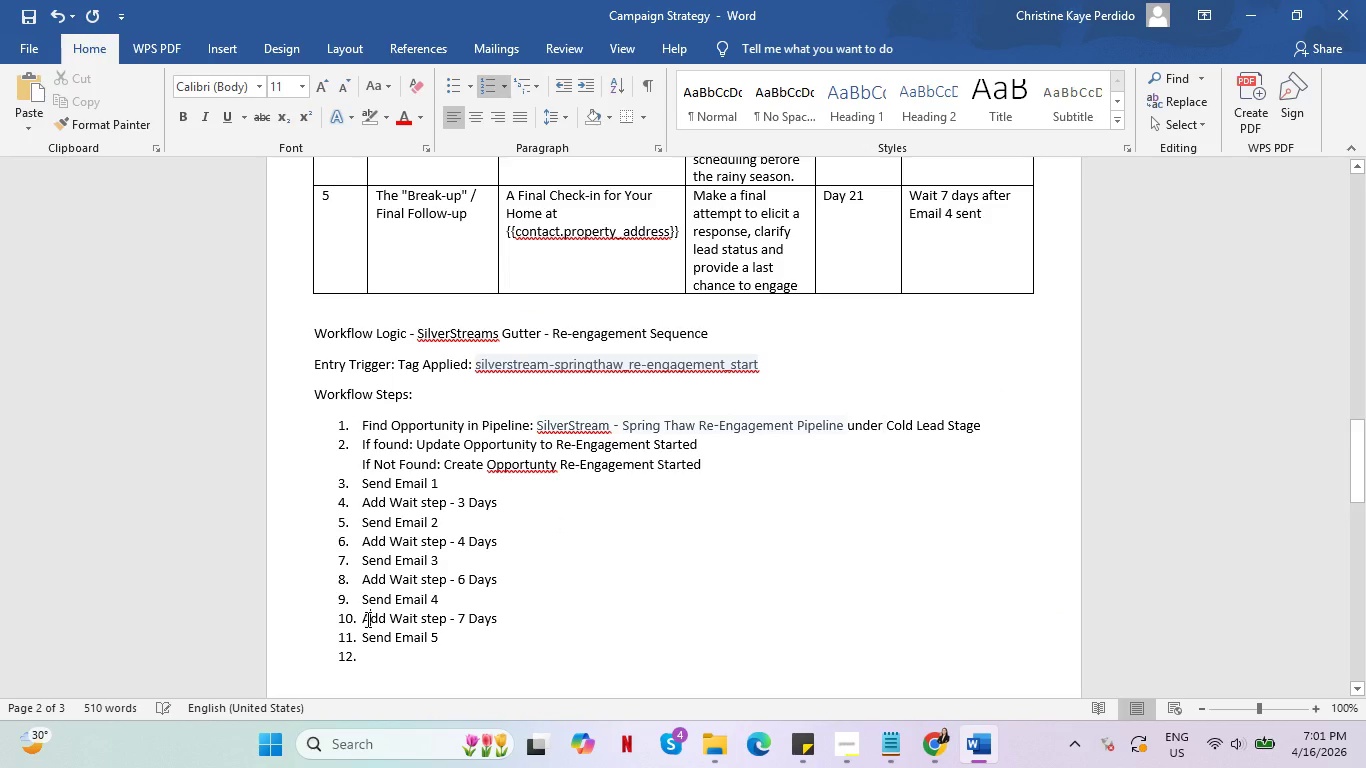 
left_click_drag(start_coordinate=[366, 619], to_coordinate=[494, 611])
 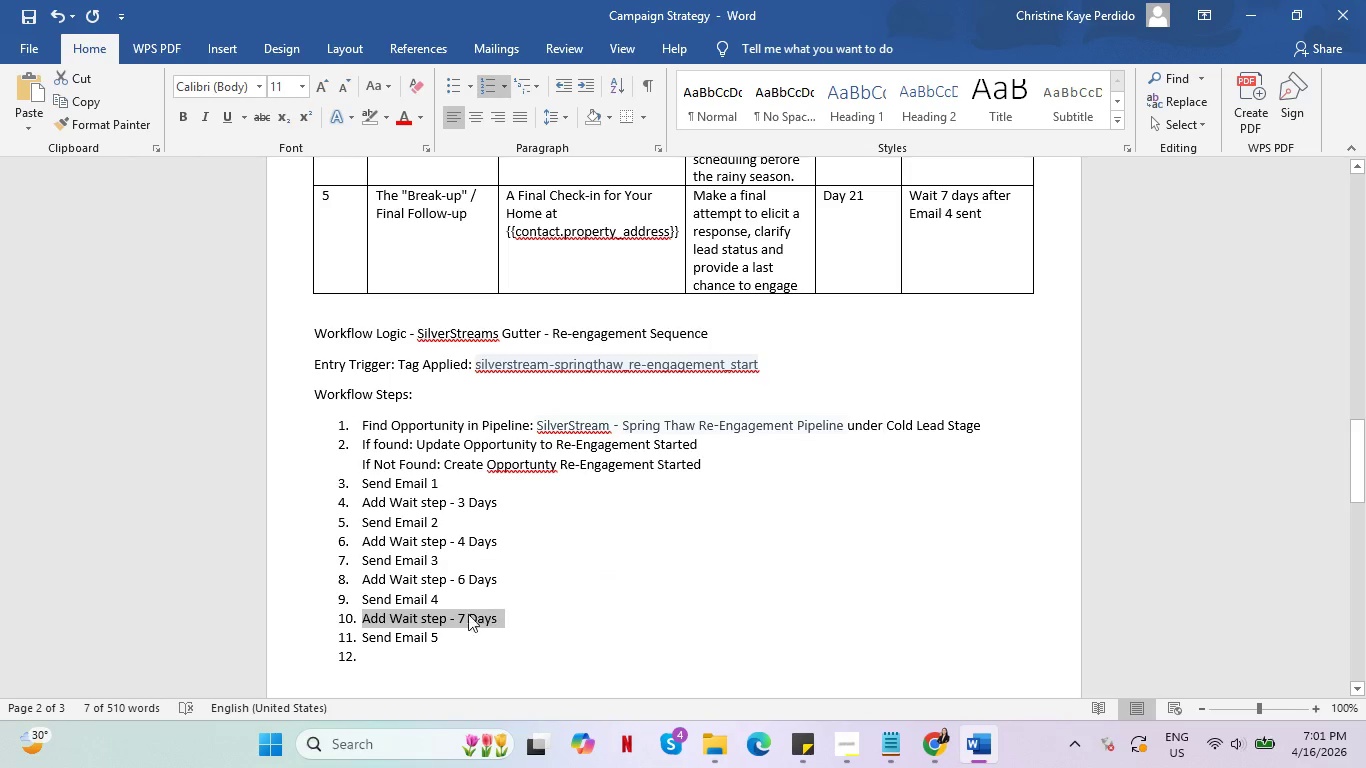 
key(Control+C)
 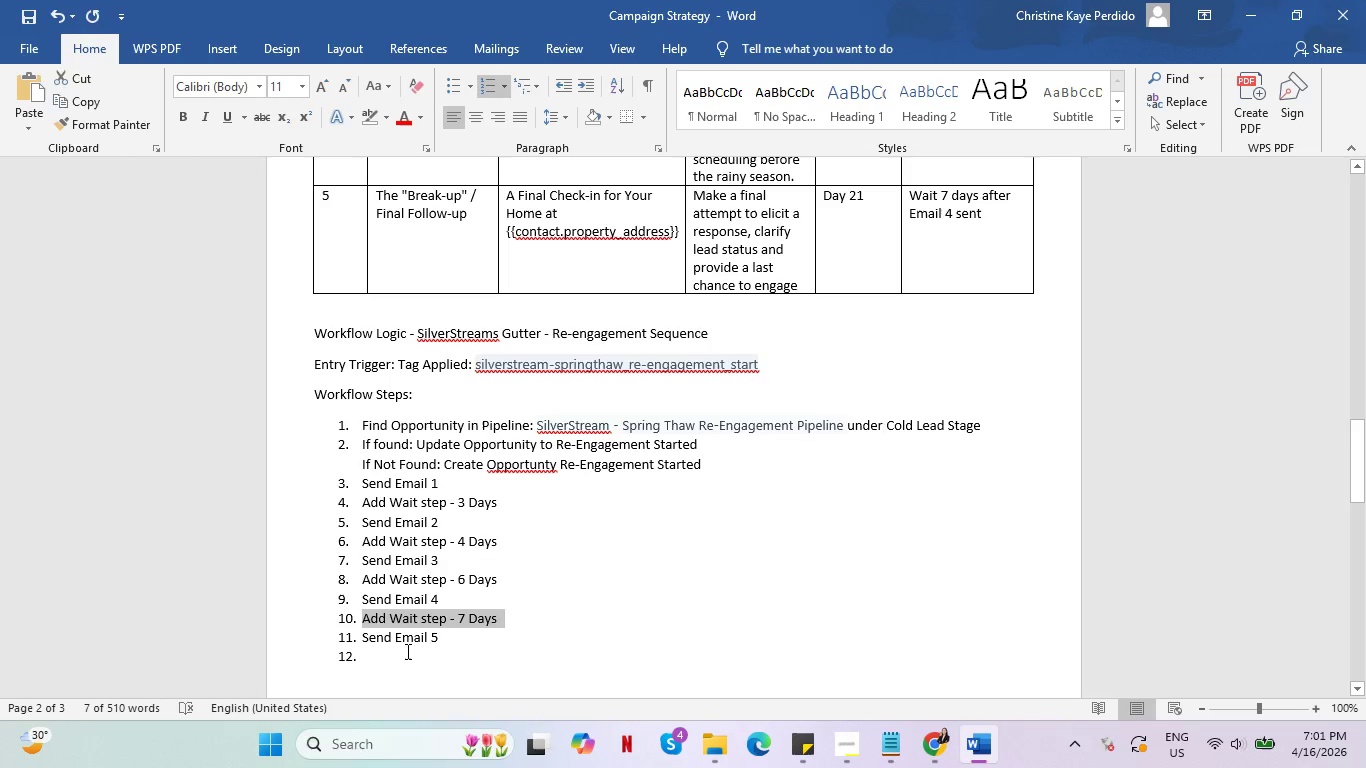 
left_click([406, 651])
 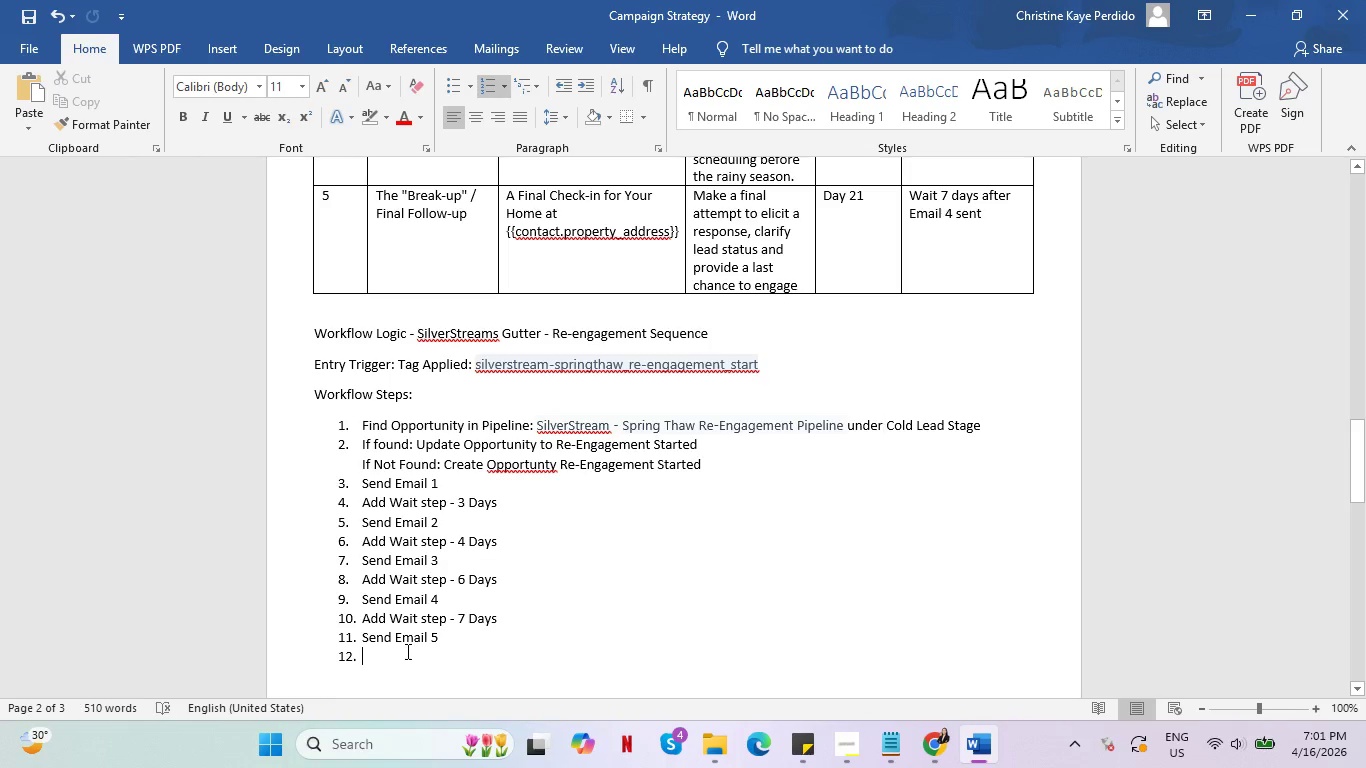 
key(Control+V)
 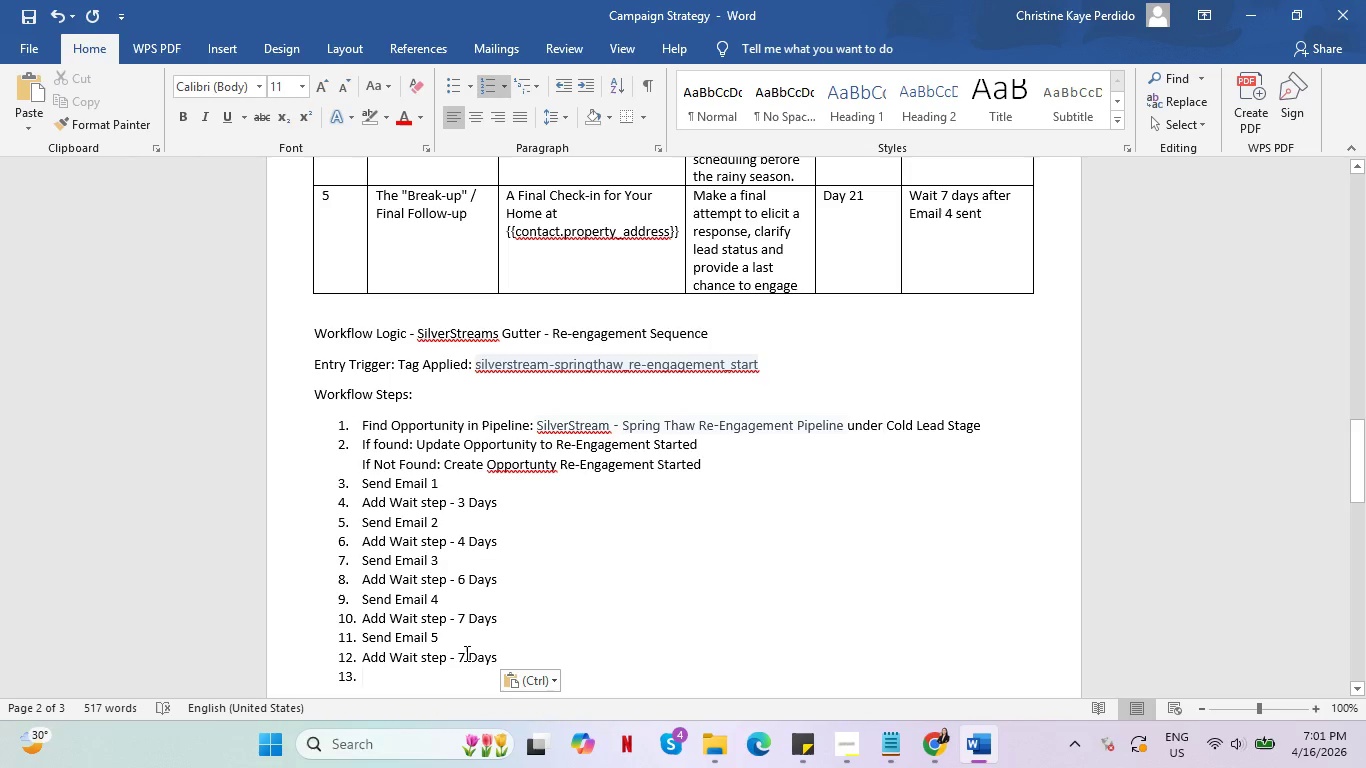 
left_click([468, 653])
 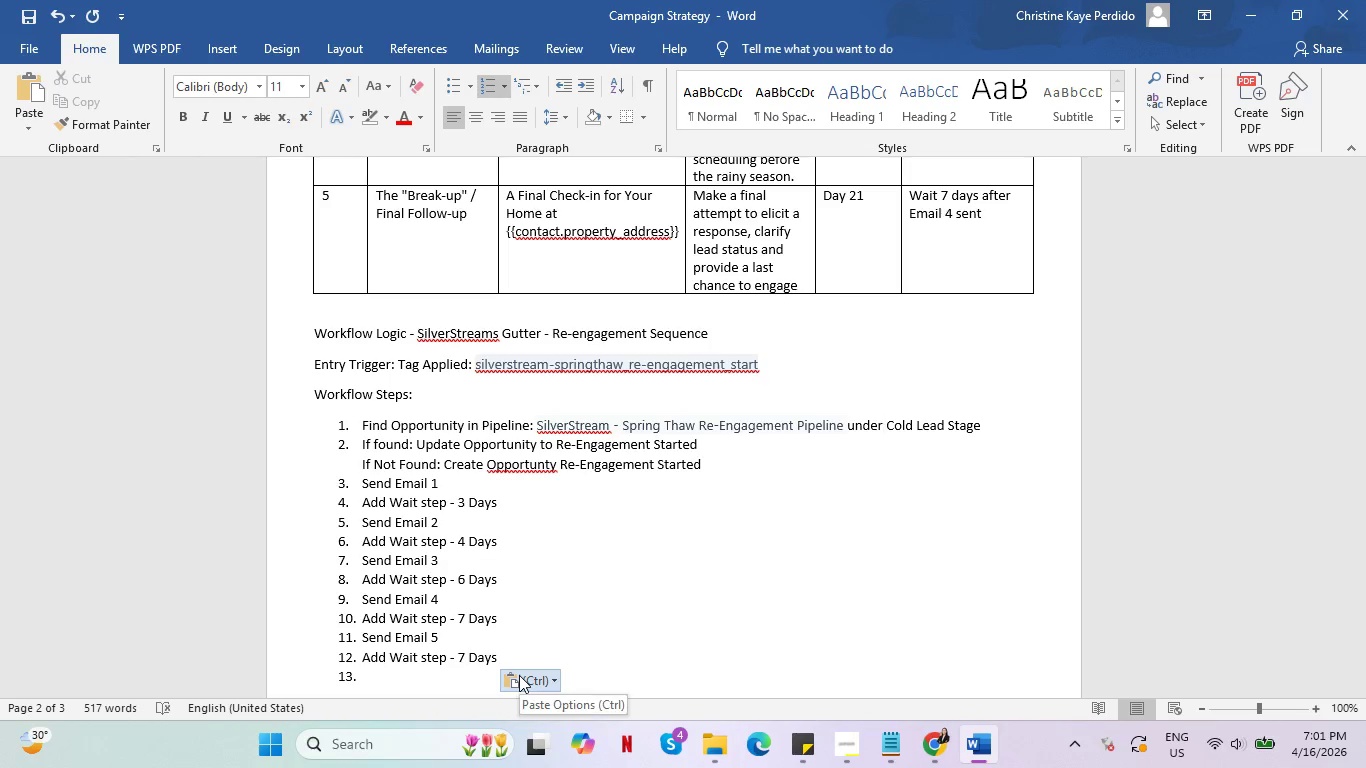 
key(Backspace)
 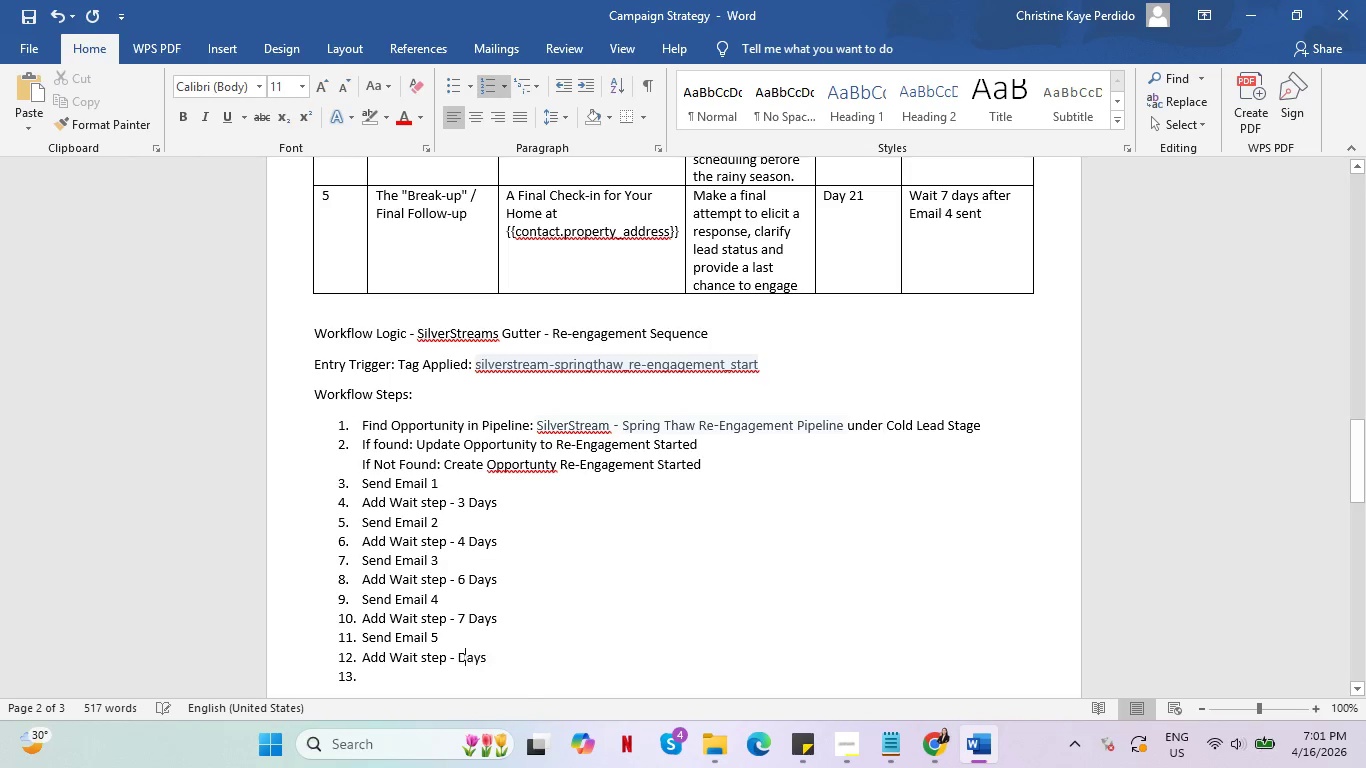 
key(Backspace)
 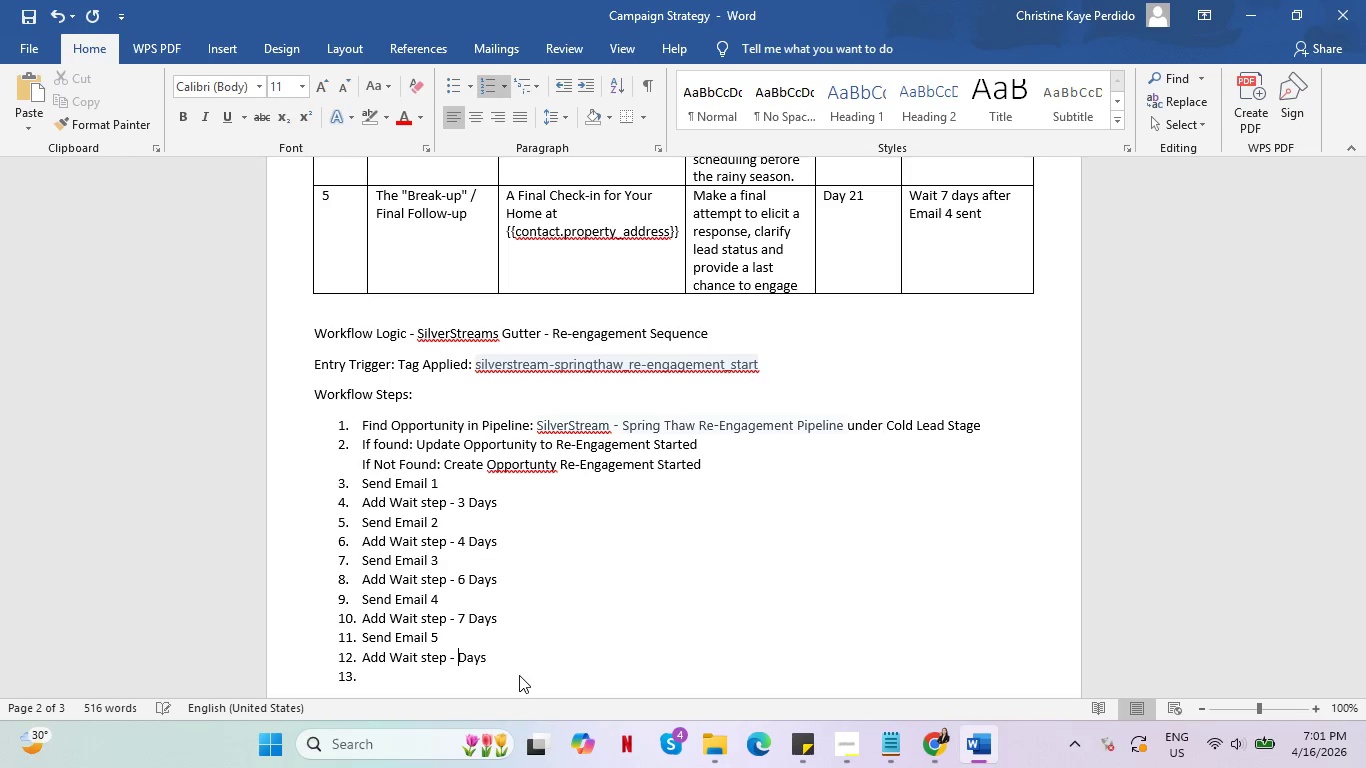 
key(1)
 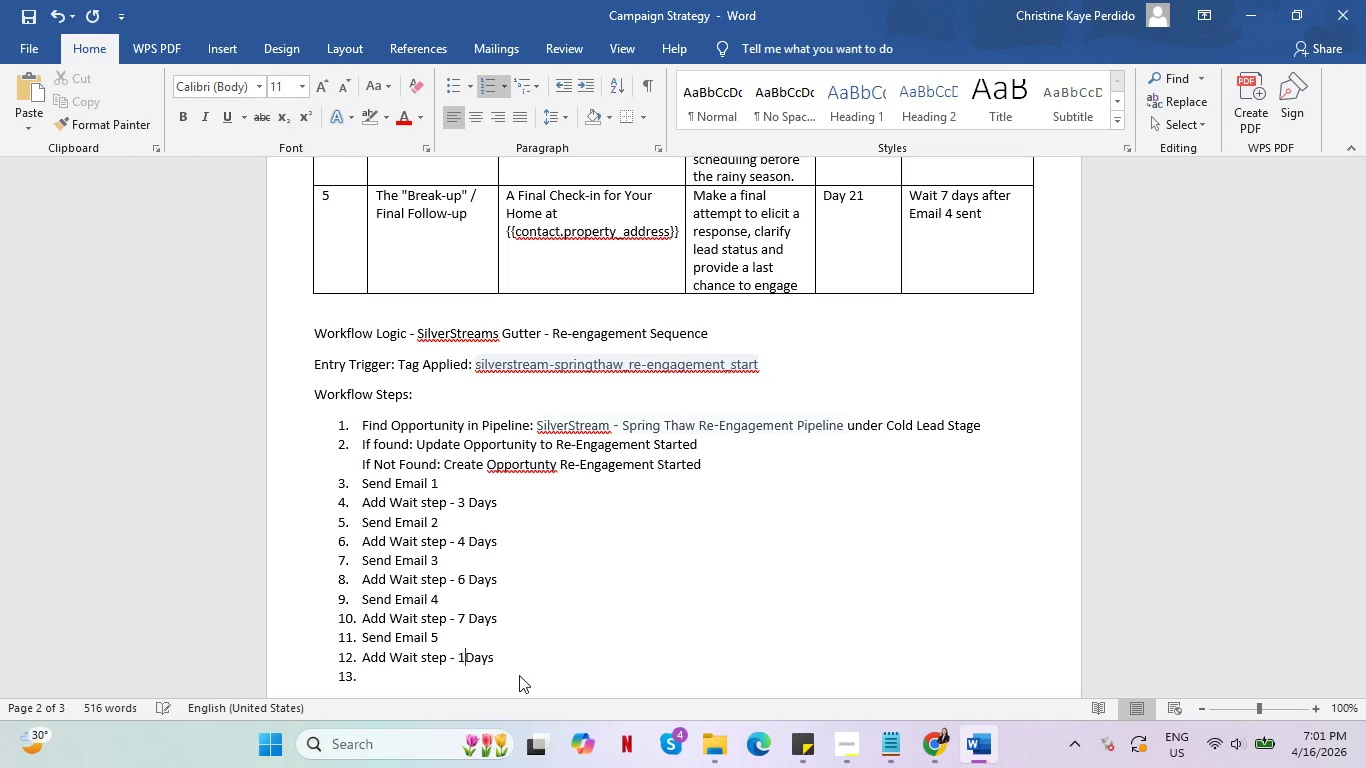 
key(Space)
 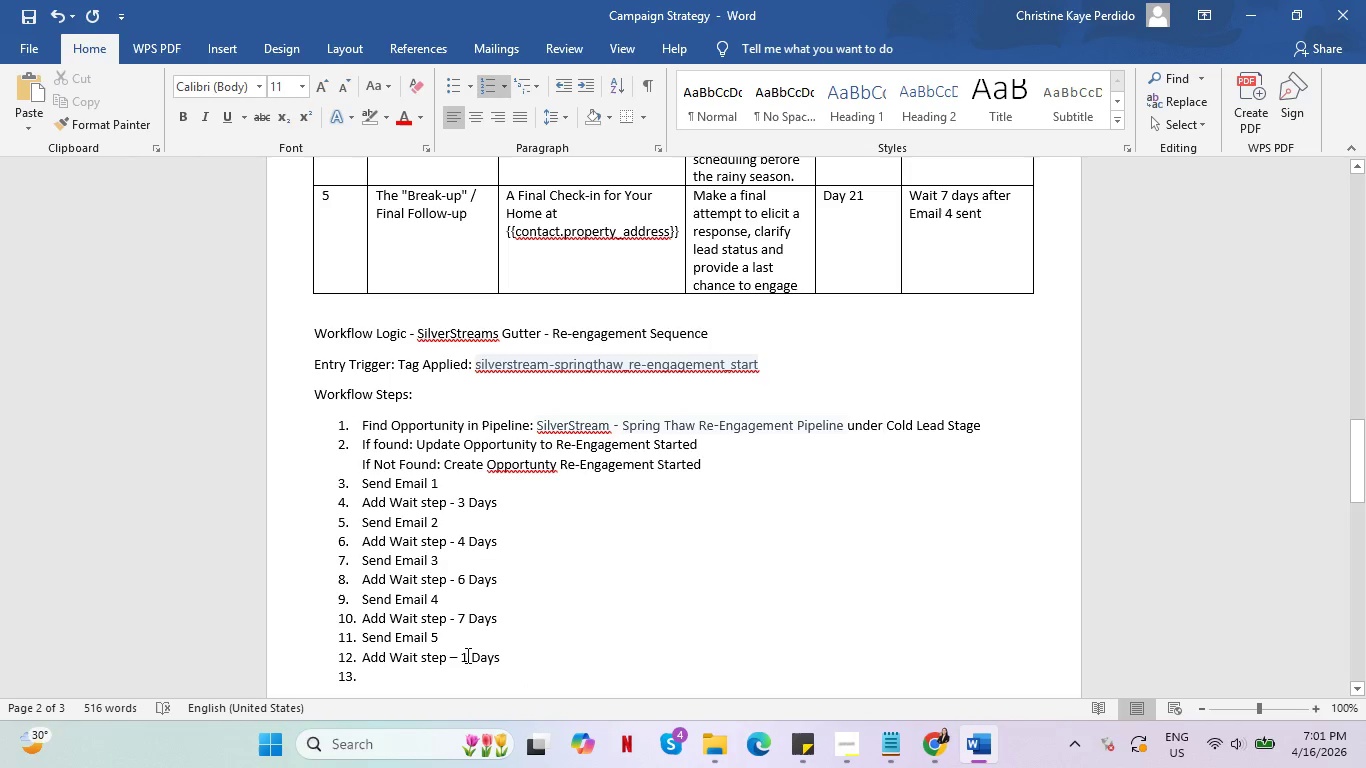 
left_click([514, 663])
 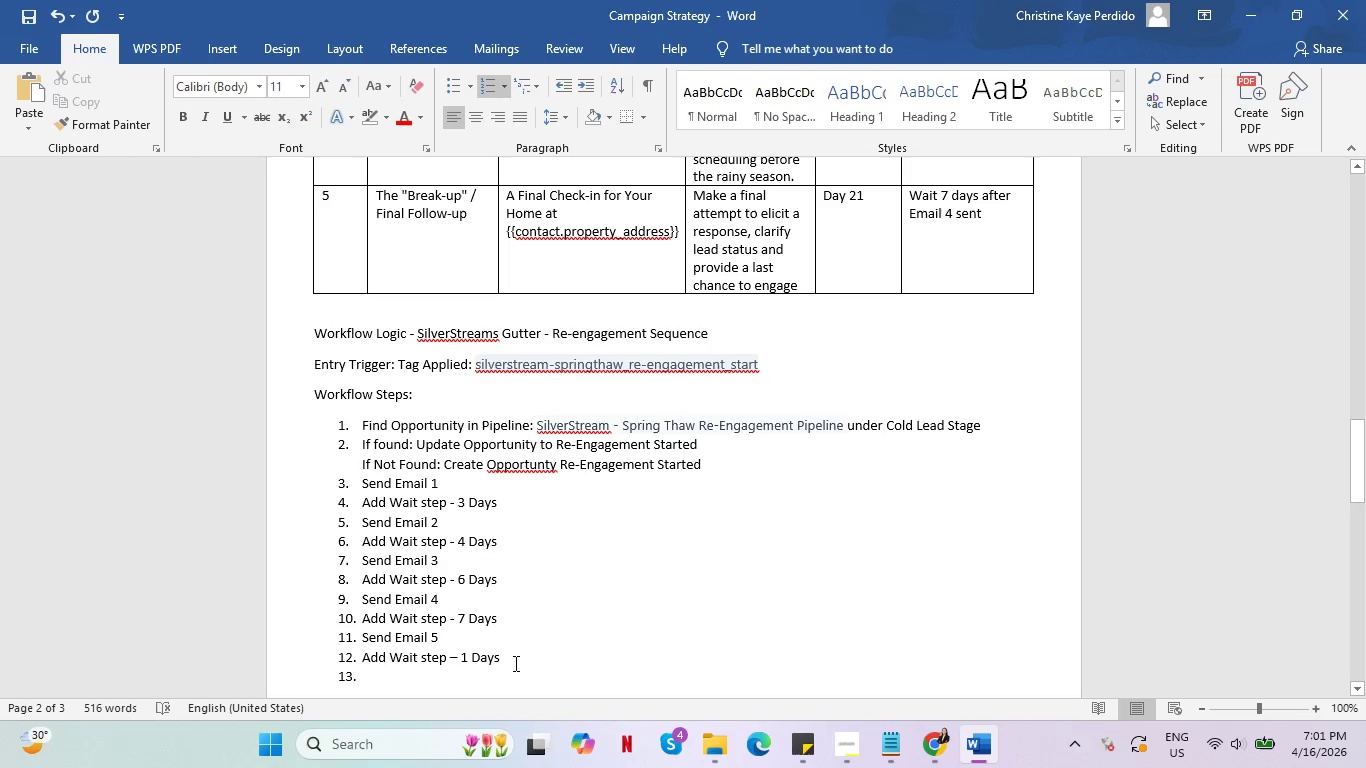 
key(Backspace)
 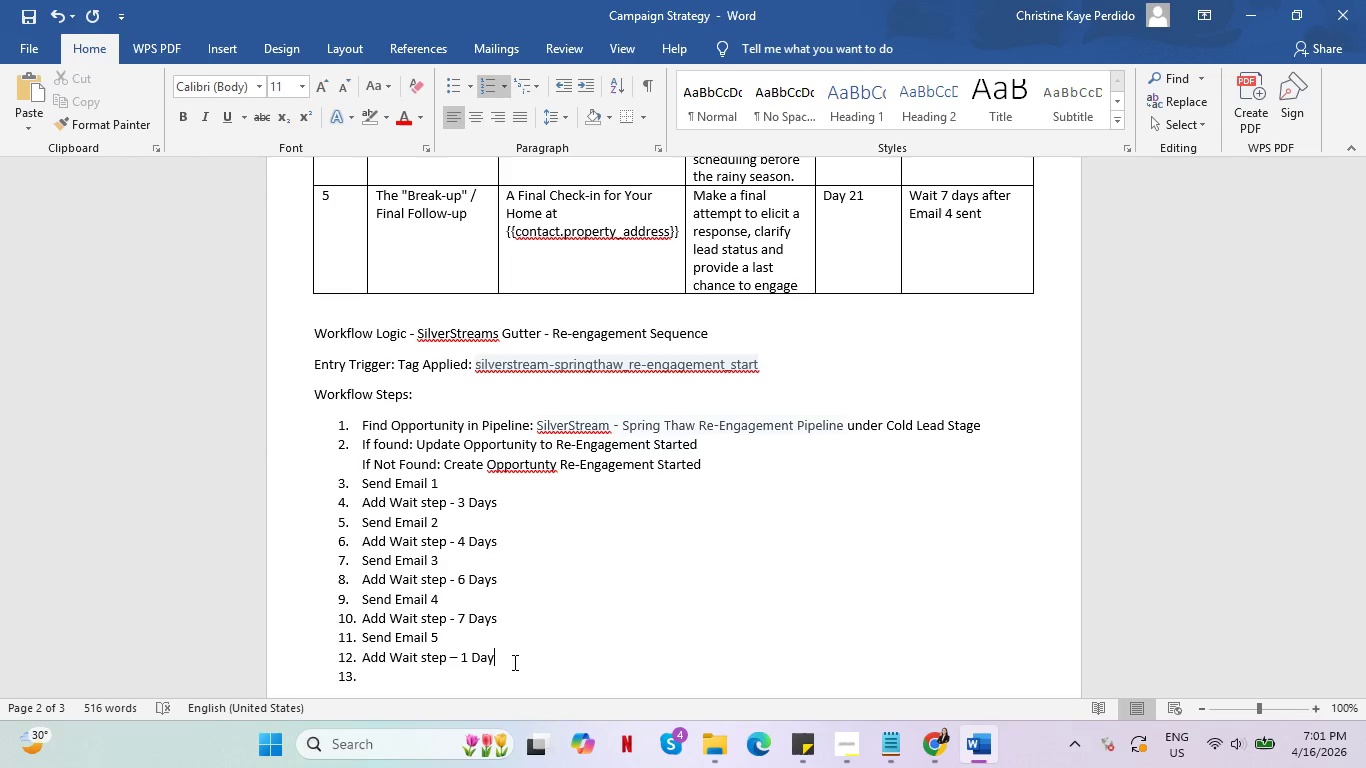 
scroll: coordinate [613, 583], scroll_direction: down, amount: 4.0
 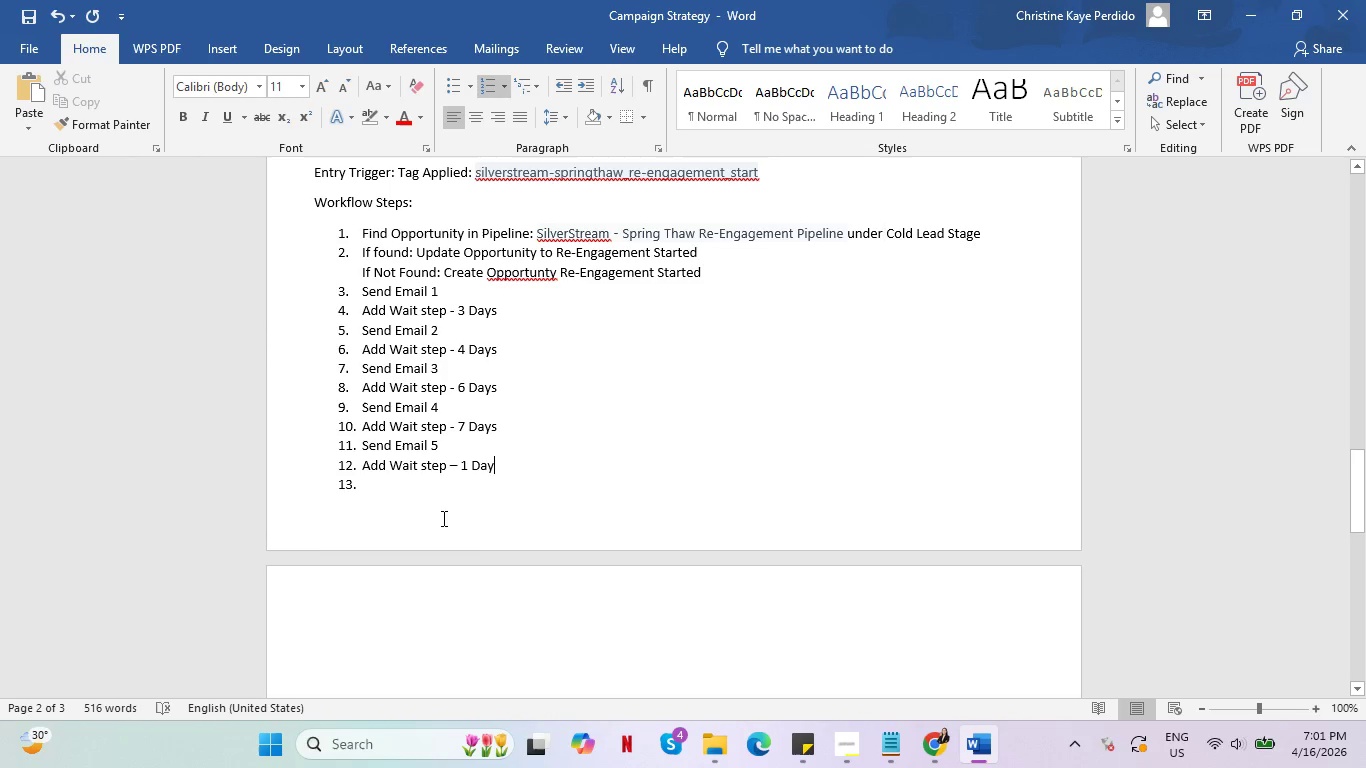 
left_click([446, 489])
 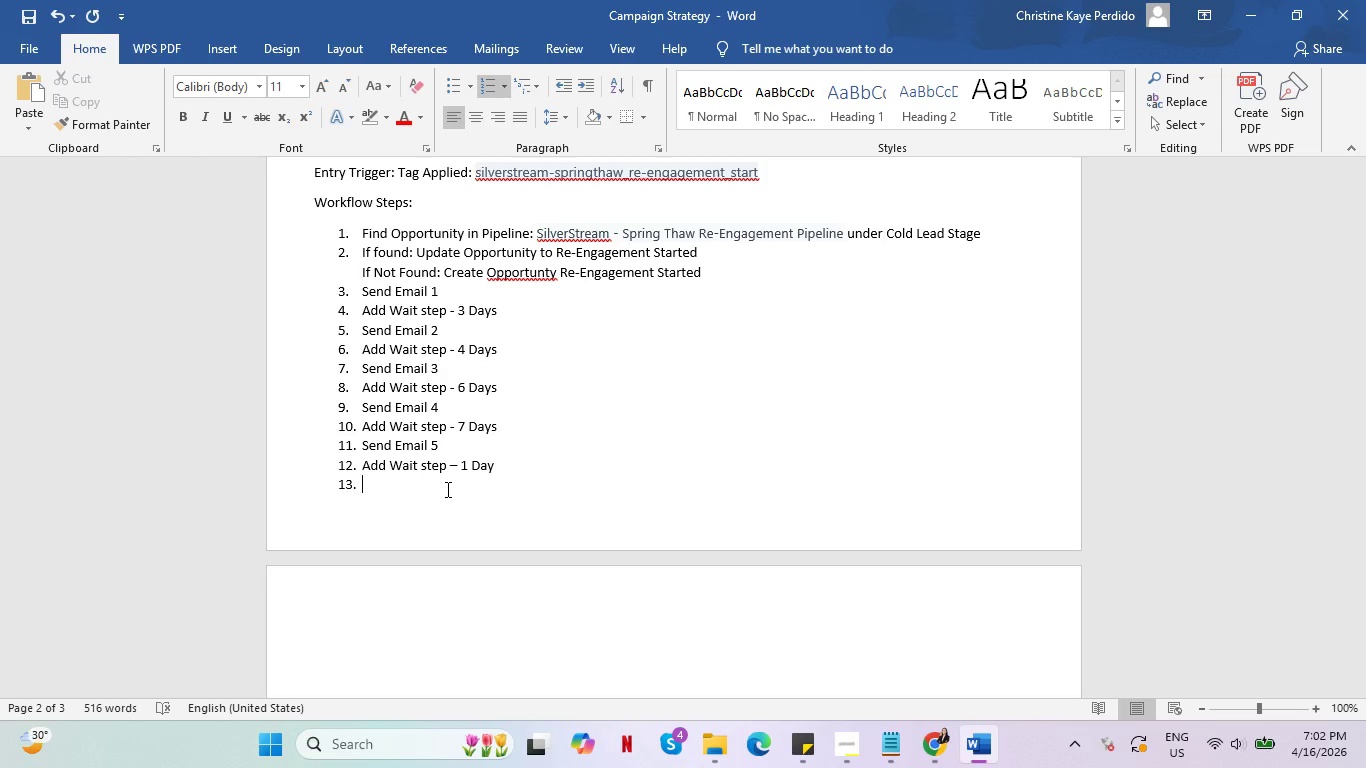 
wait(25.42)
 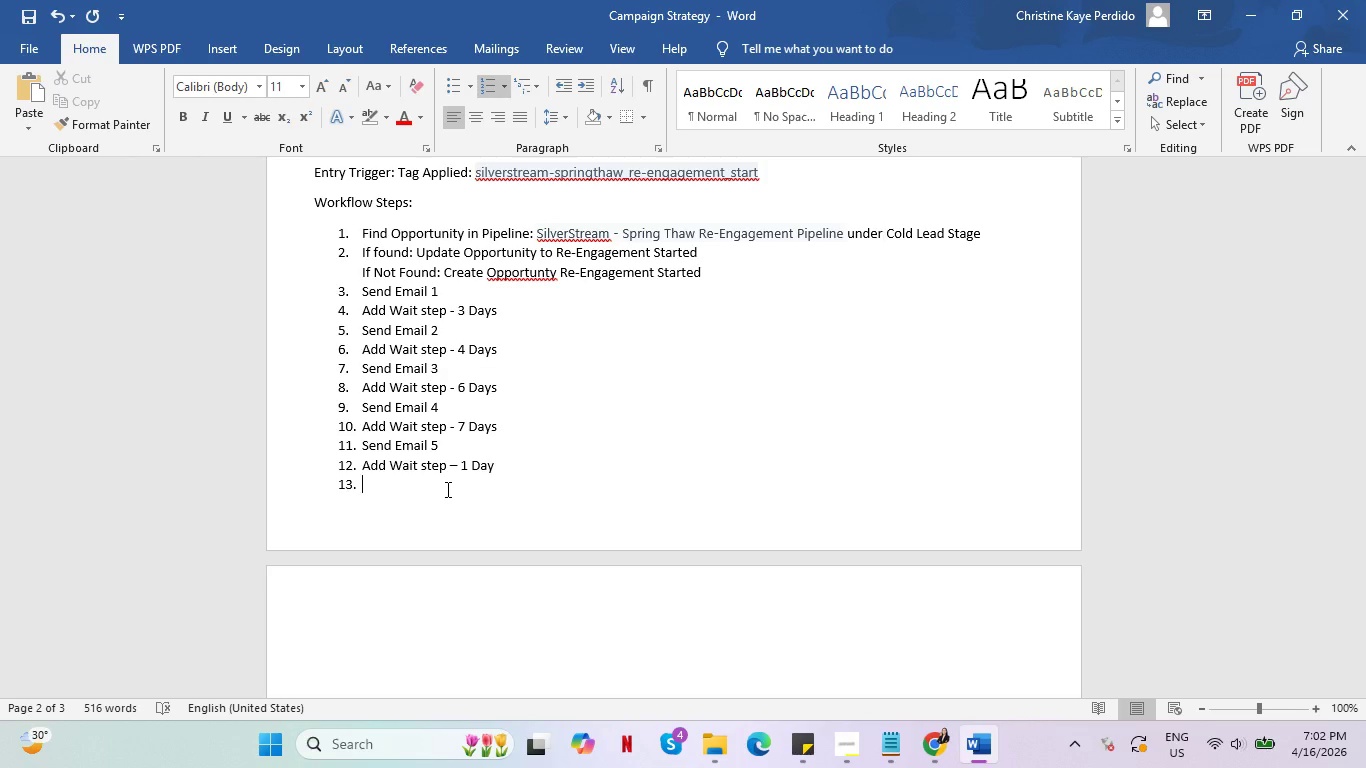 
left_click([944, 749])
 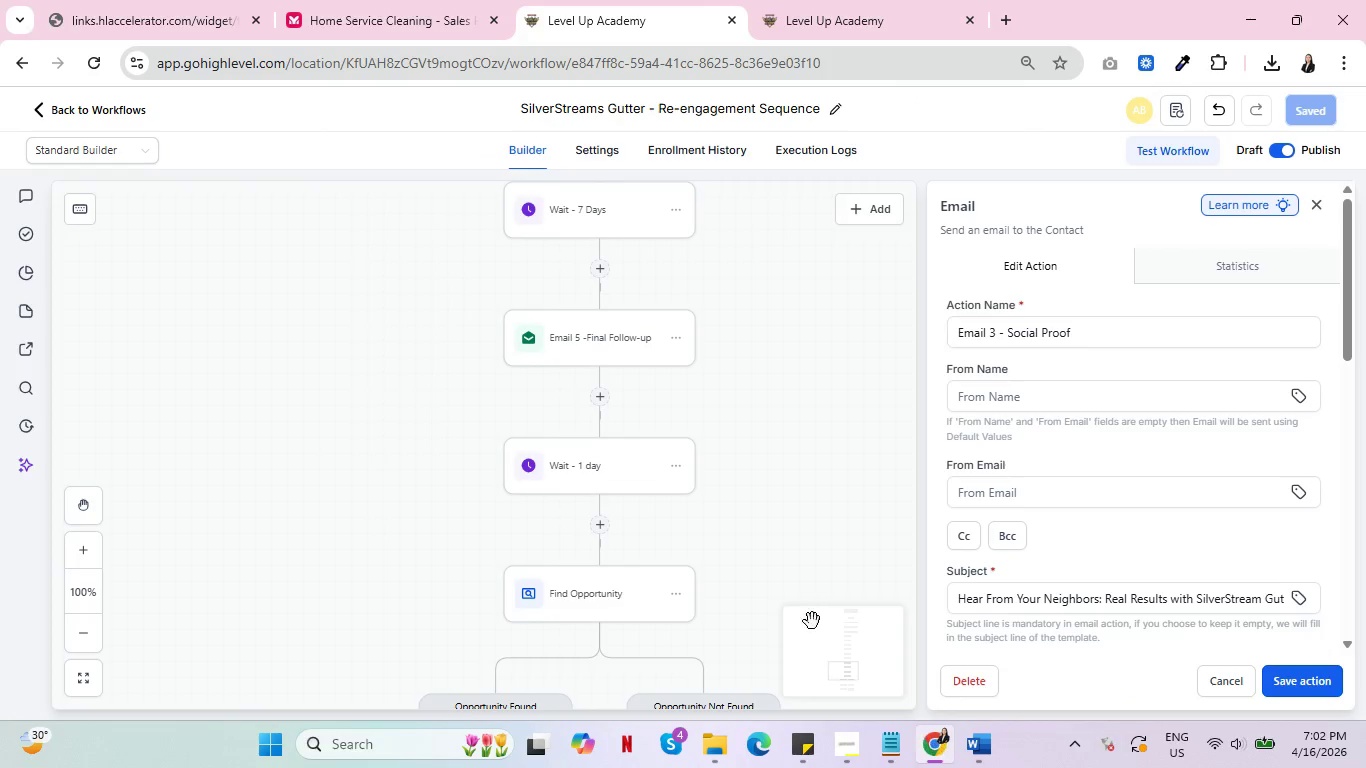 
scroll: coordinate [678, 536], scroll_direction: down, amount: 4.0
 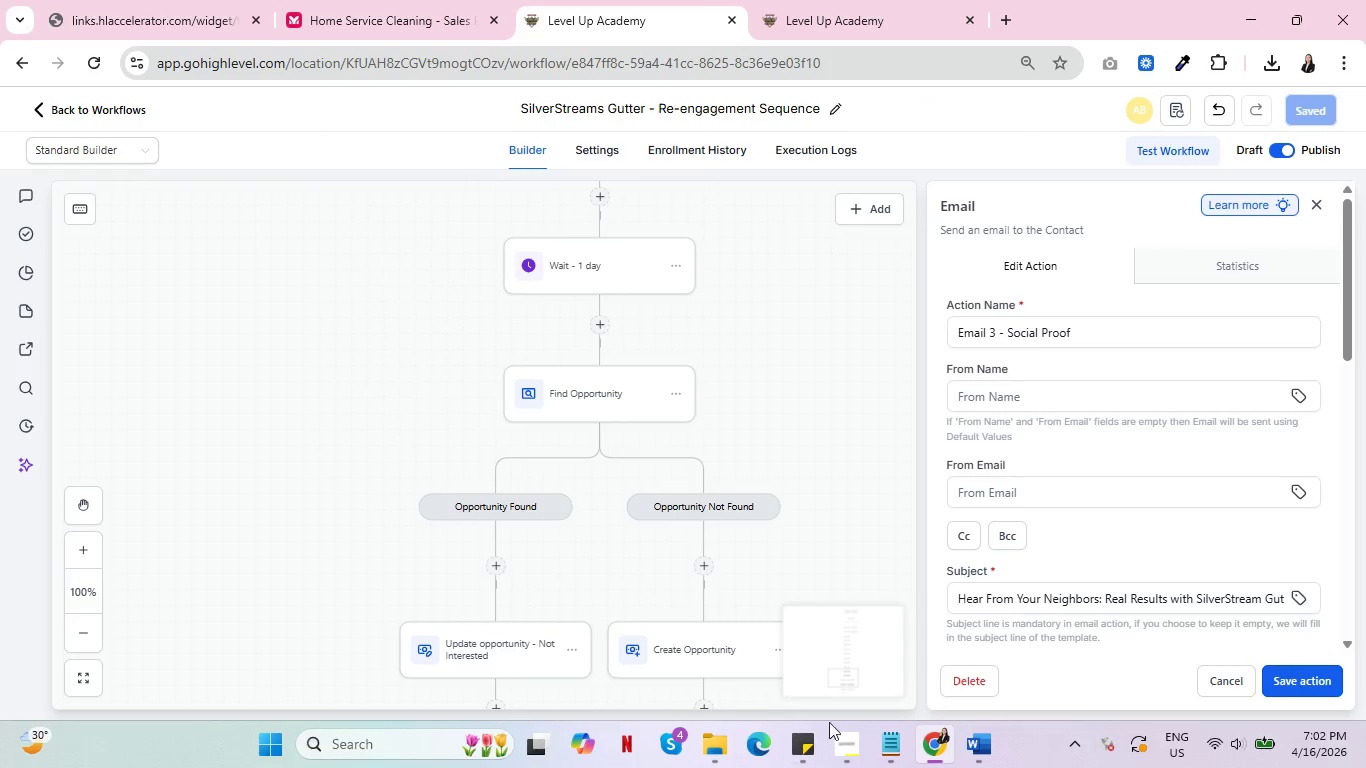 
left_click([937, 751])
 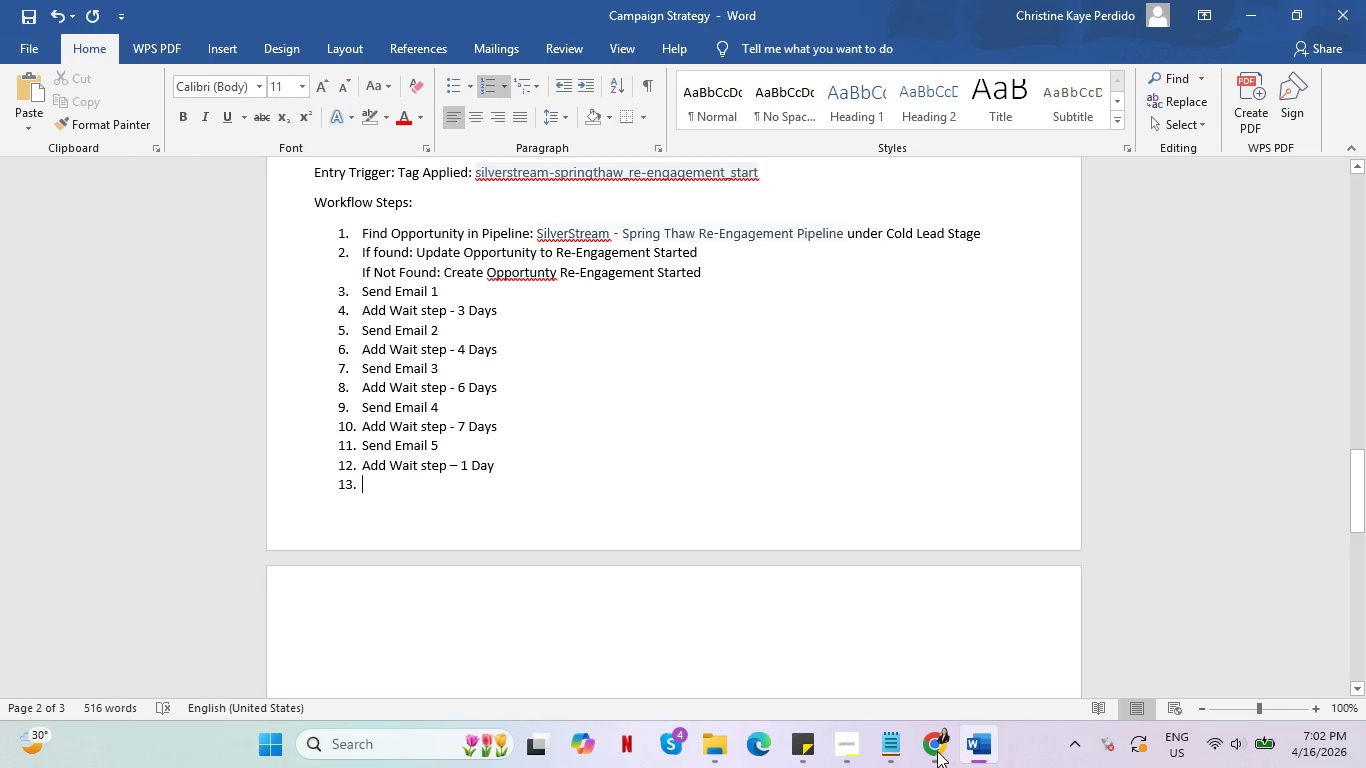 
wait(8.53)
 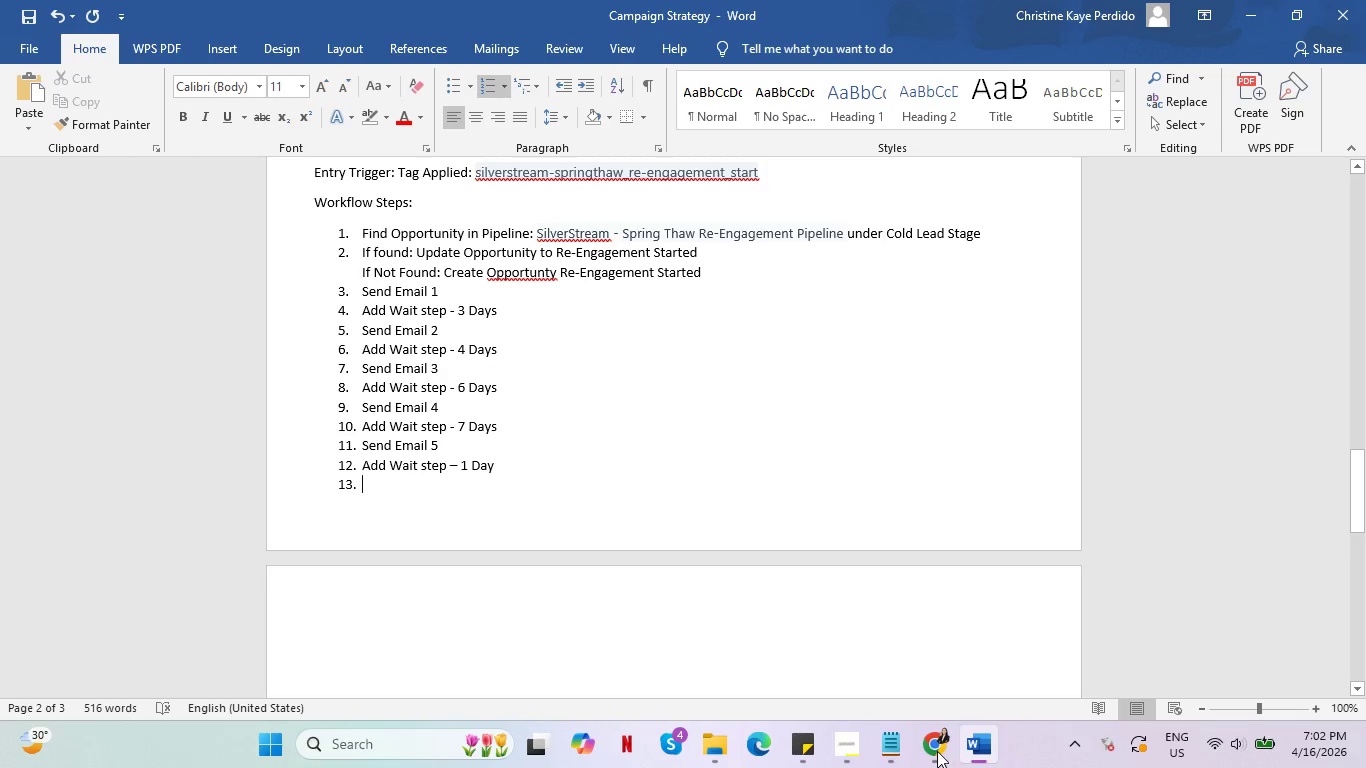 
scroll: coordinate [1064, 658], scroll_direction: down, amount: 2.0
 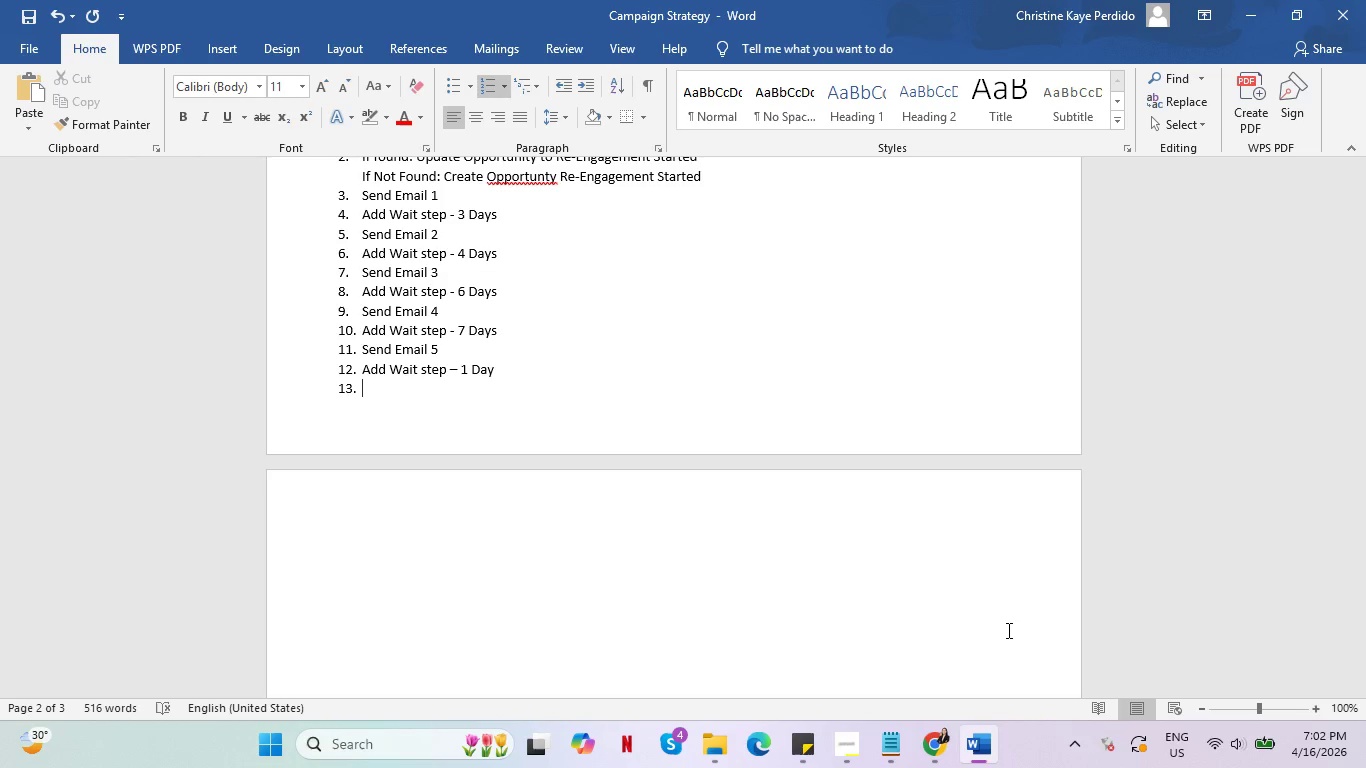 
wait(24.69)
 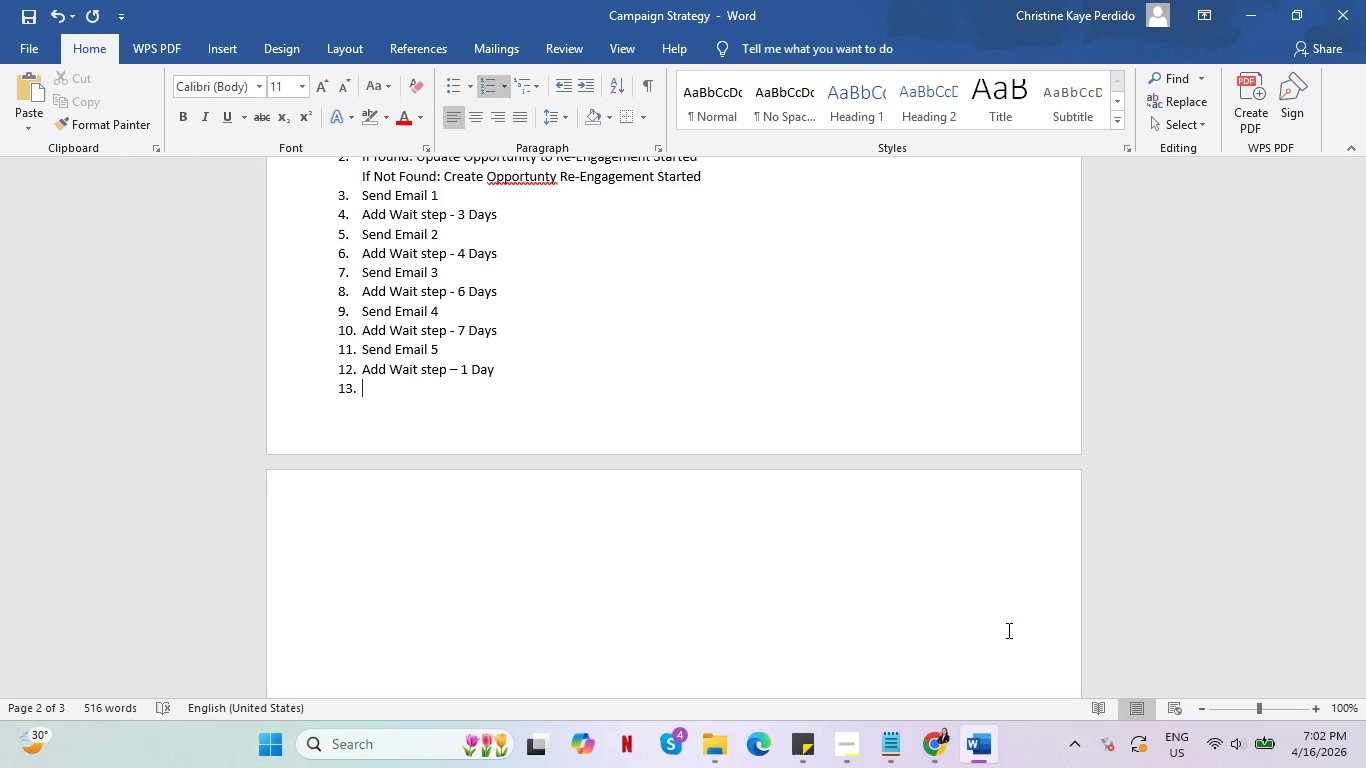 
scroll: coordinate [1007, 630], scroll_direction: down, amount: 3.0
 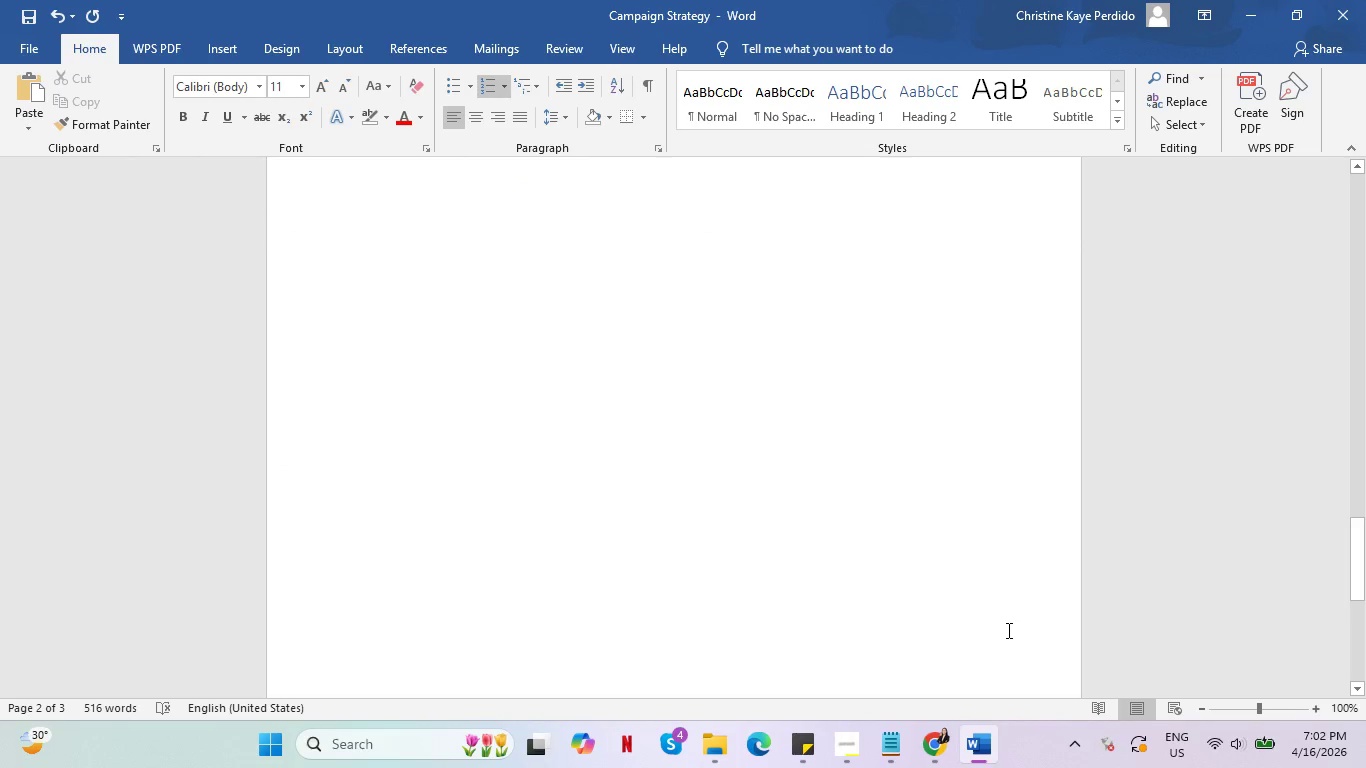 
scroll: coordinate [1007, 630], scroll_direction: up, amount: 5.0
 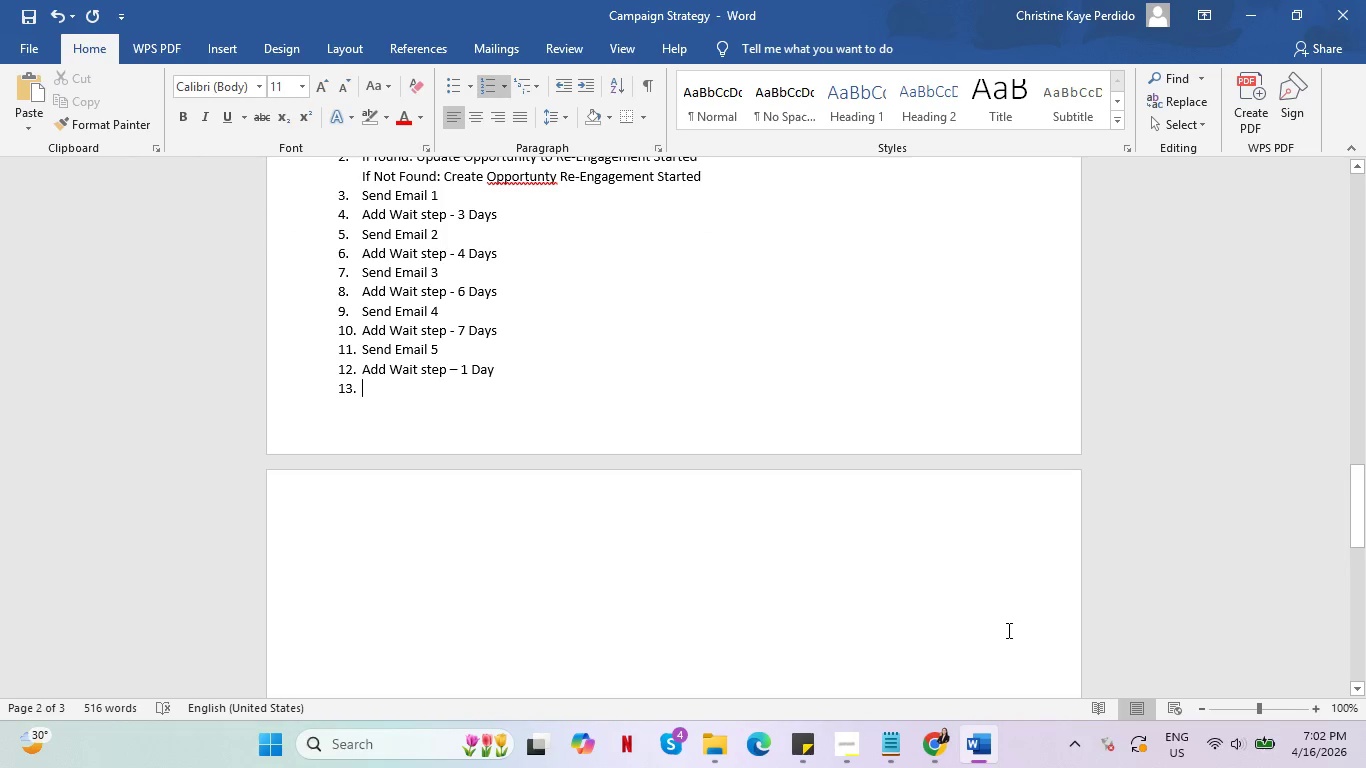 
scroll: coordinate [1007, 630], scroll_direction: down, amount: 1.0
 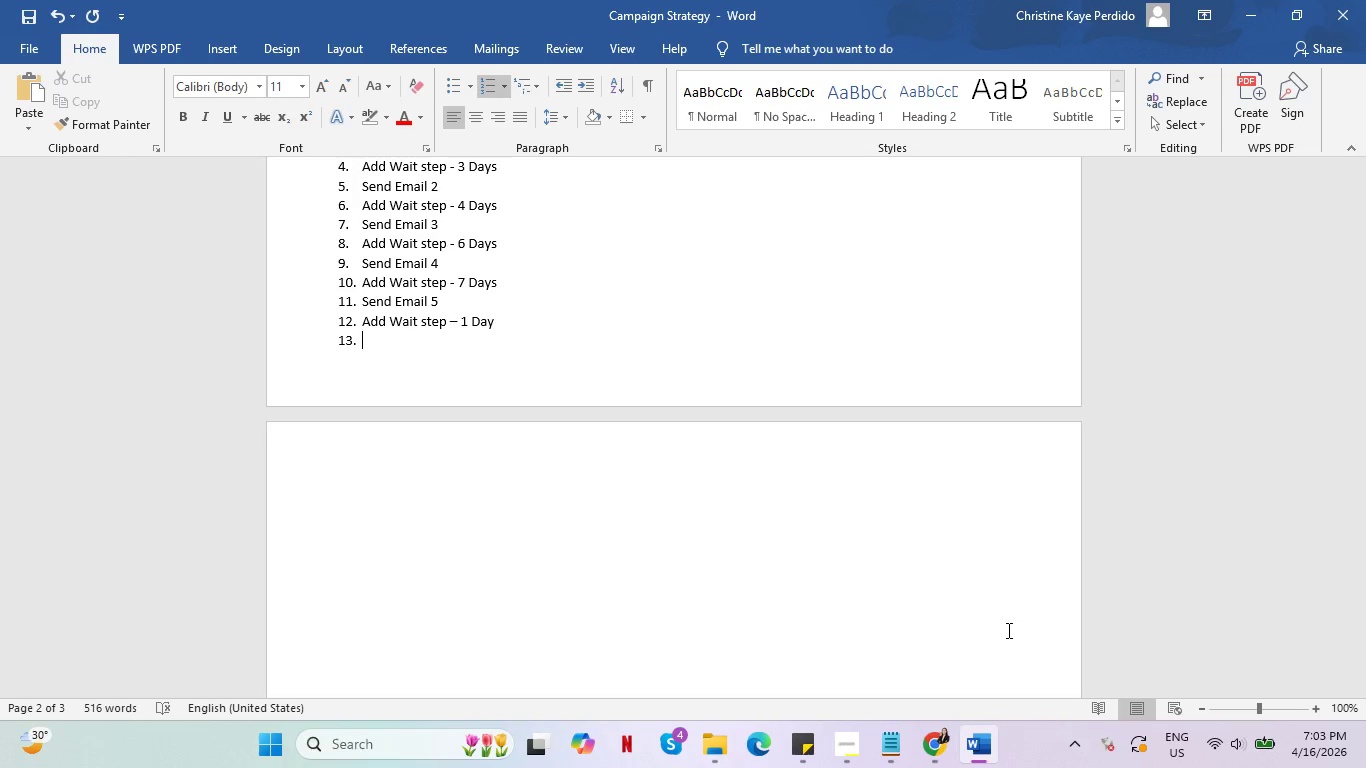 
wait(18.51)
 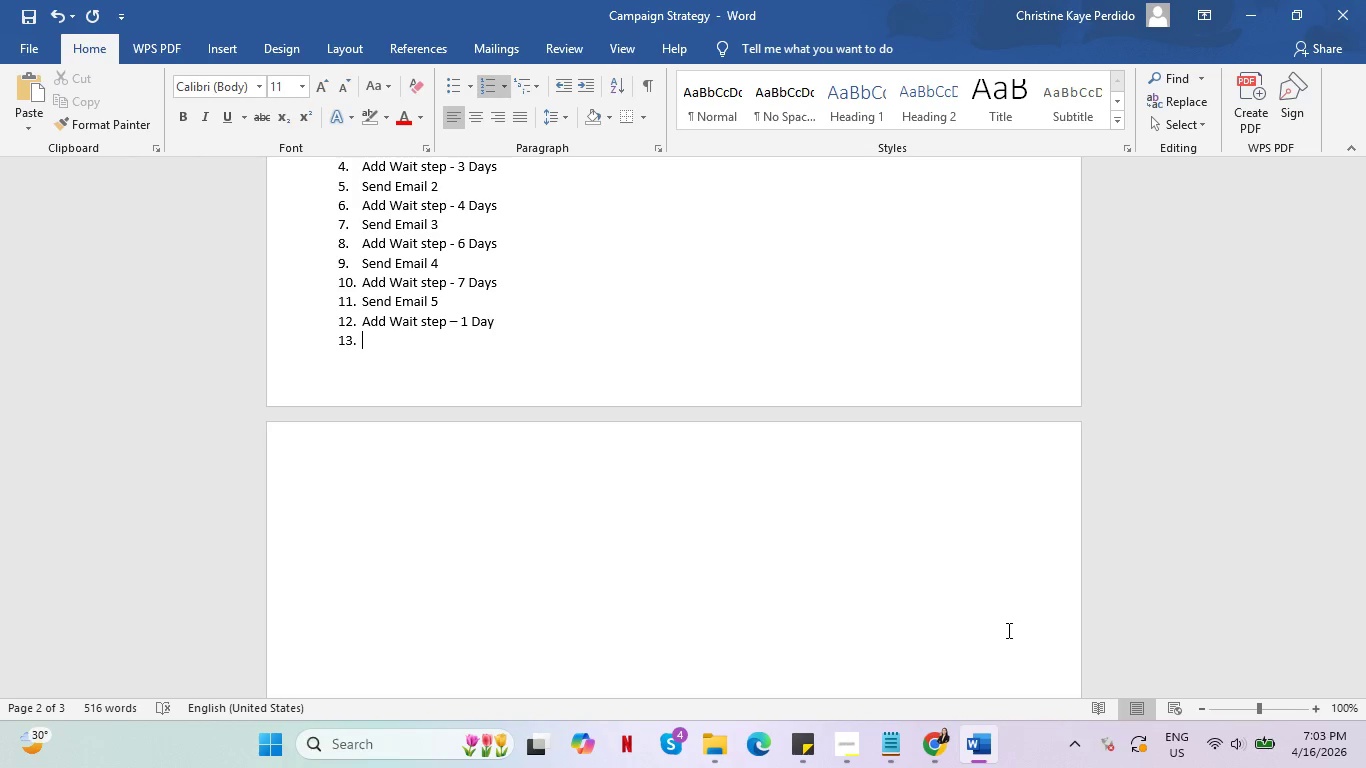 
scroll: coordinate [1018, 622], scroll_direction: up, amount: 5.0
 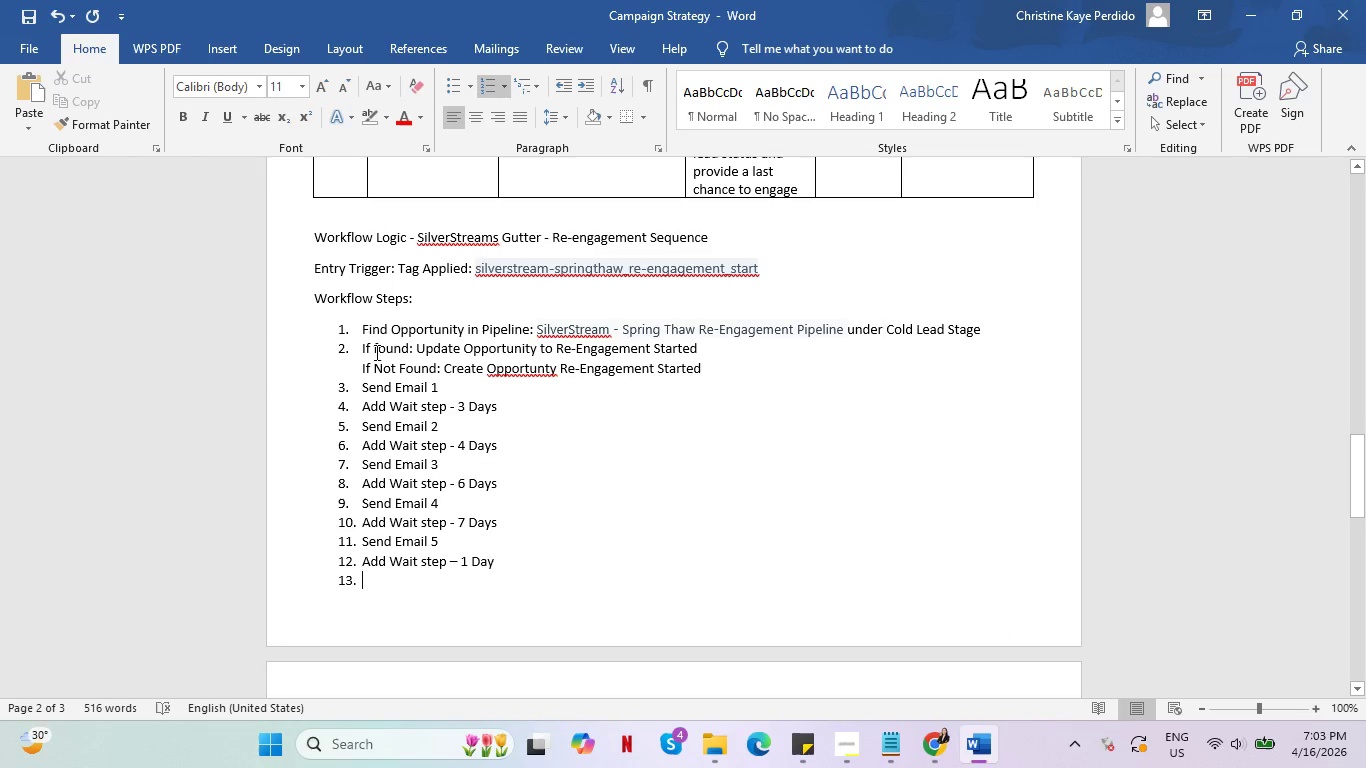 
left_click_drag(start_coordinate=[361, 325], to_coordinate=[884, 332])
 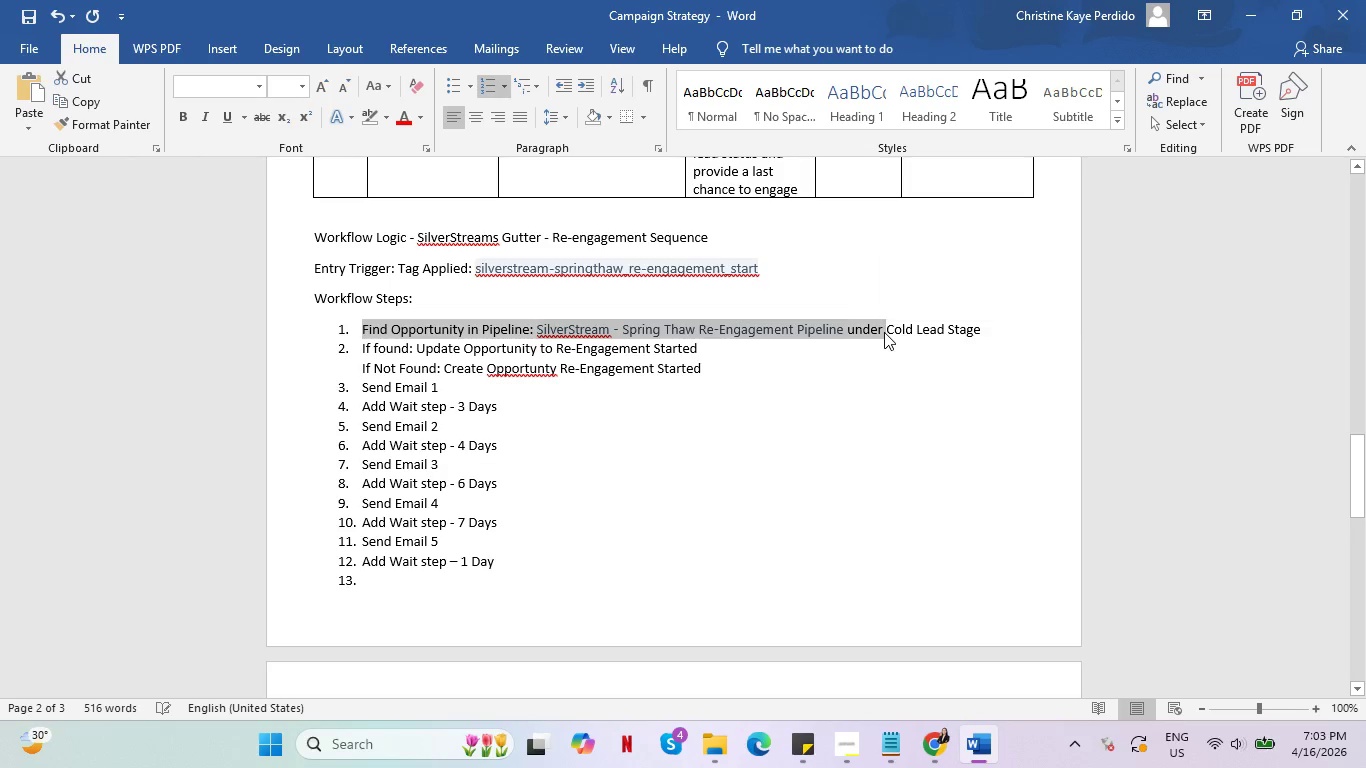 
key(Control+C)
 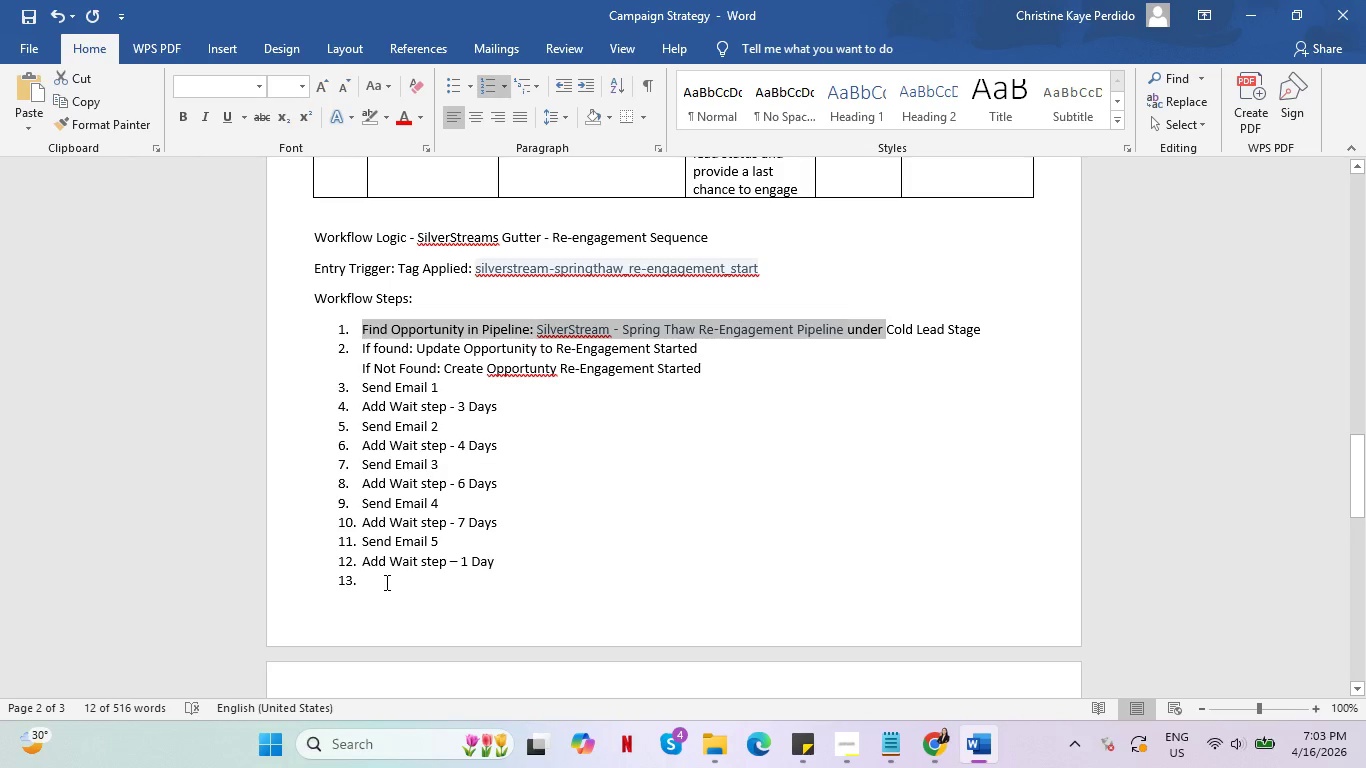 
left_click([385, 582])
 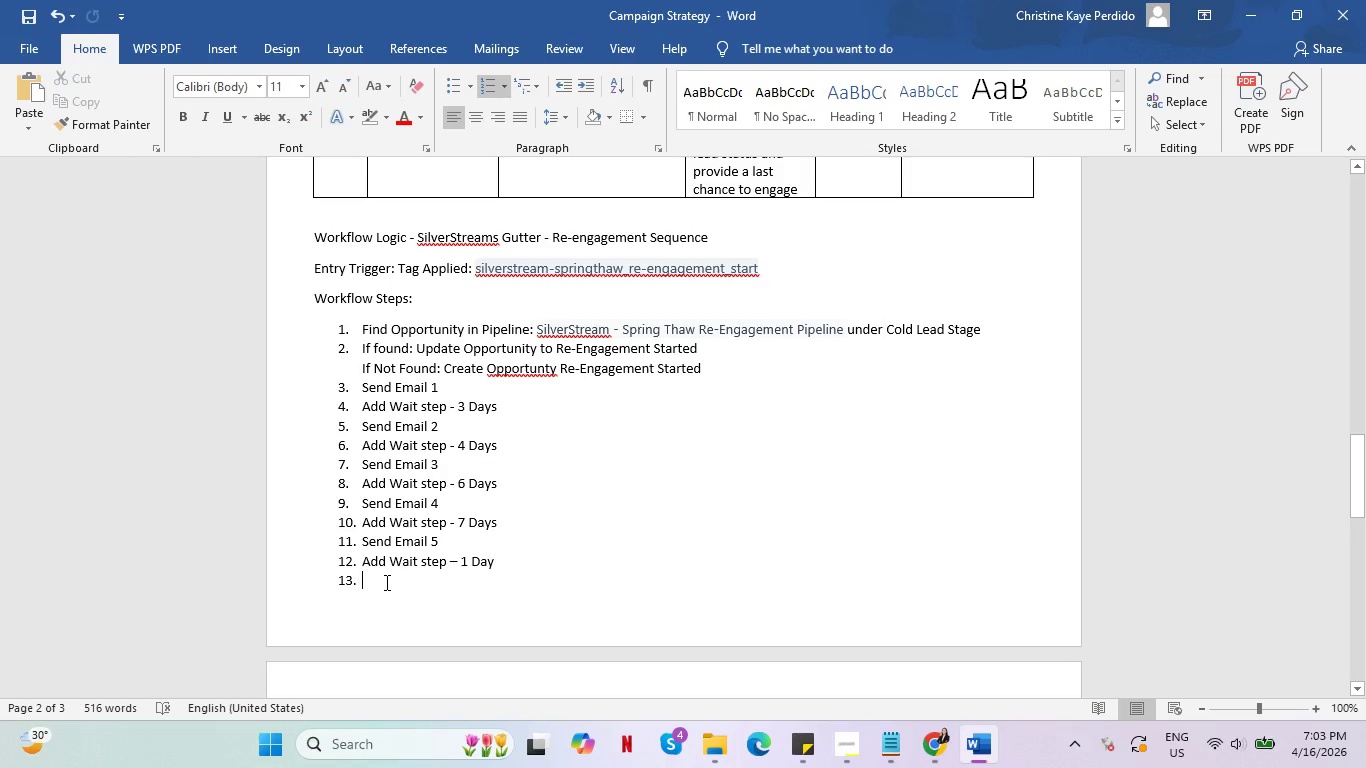 
key(Control+V)
 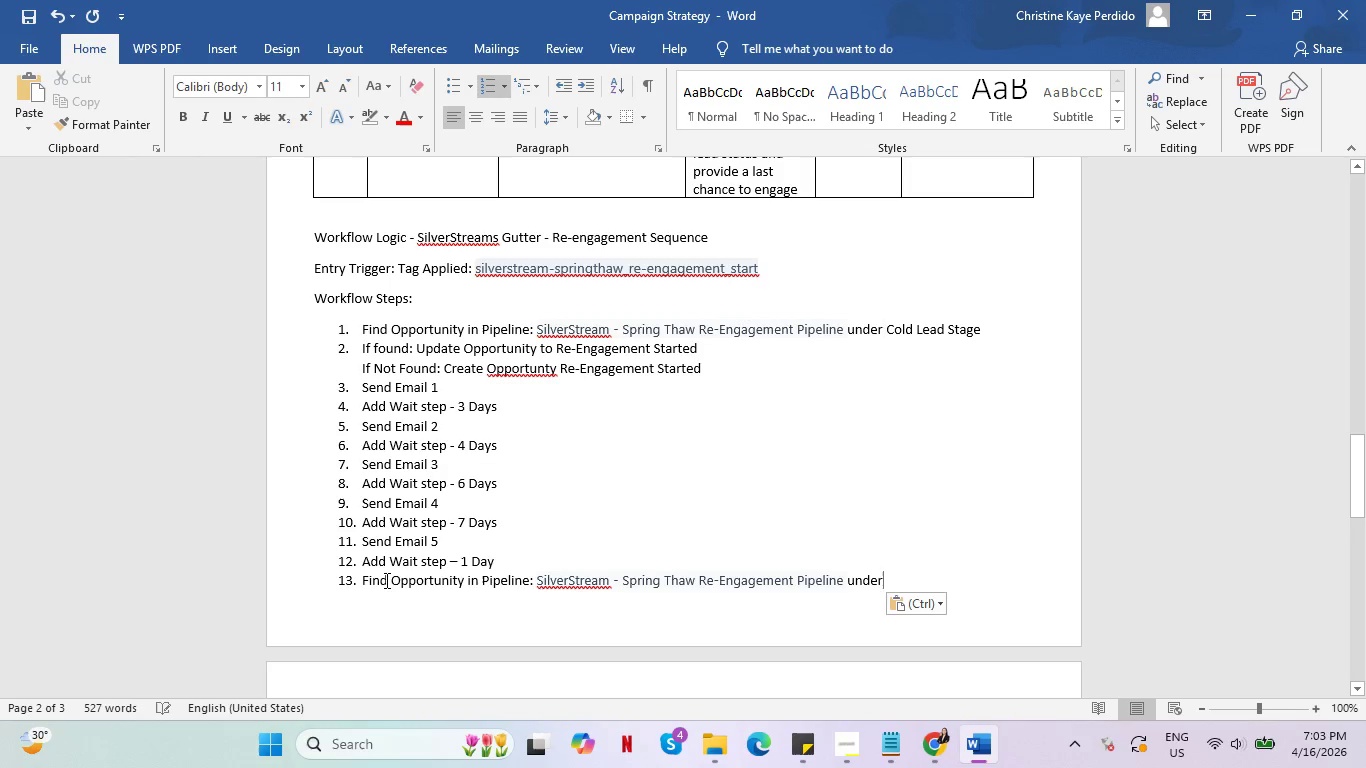 
key(Alt+AltLeft)
 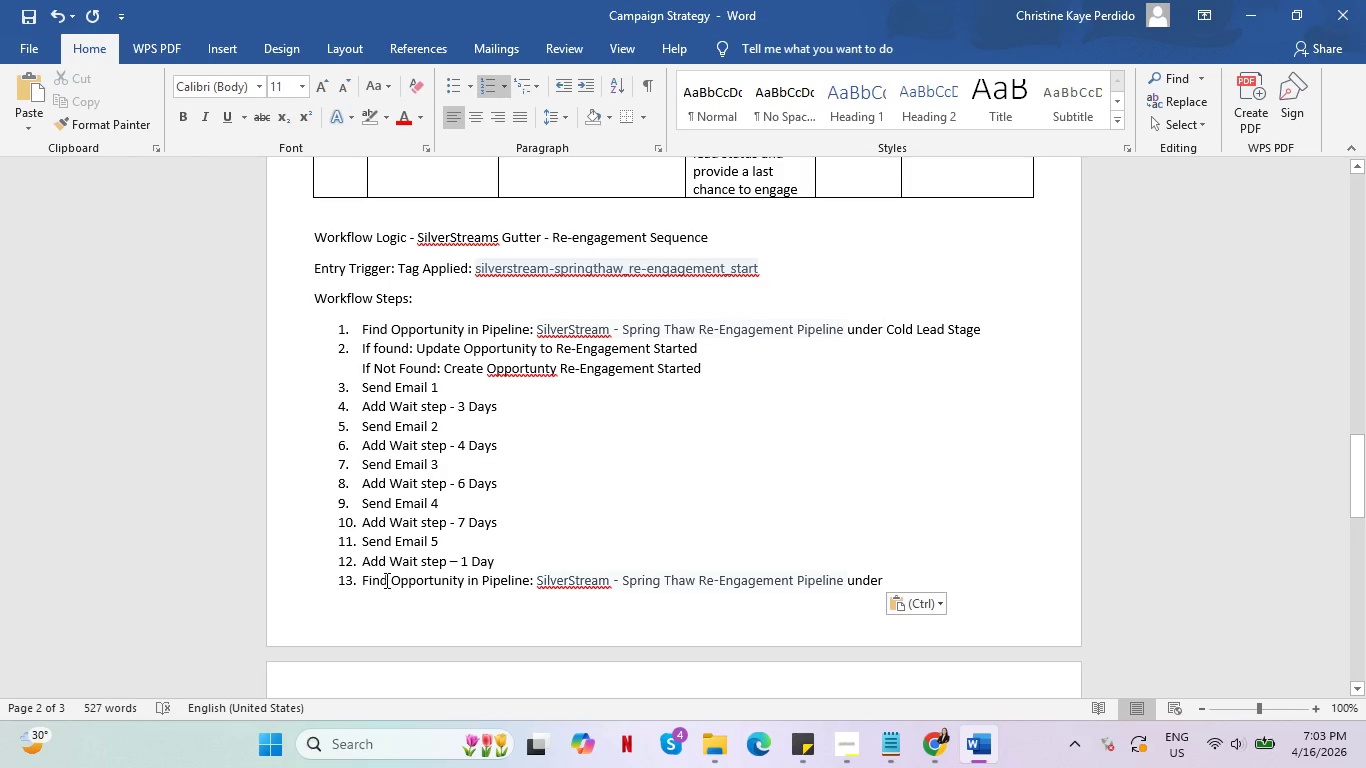 
key(Alt+Tab)
 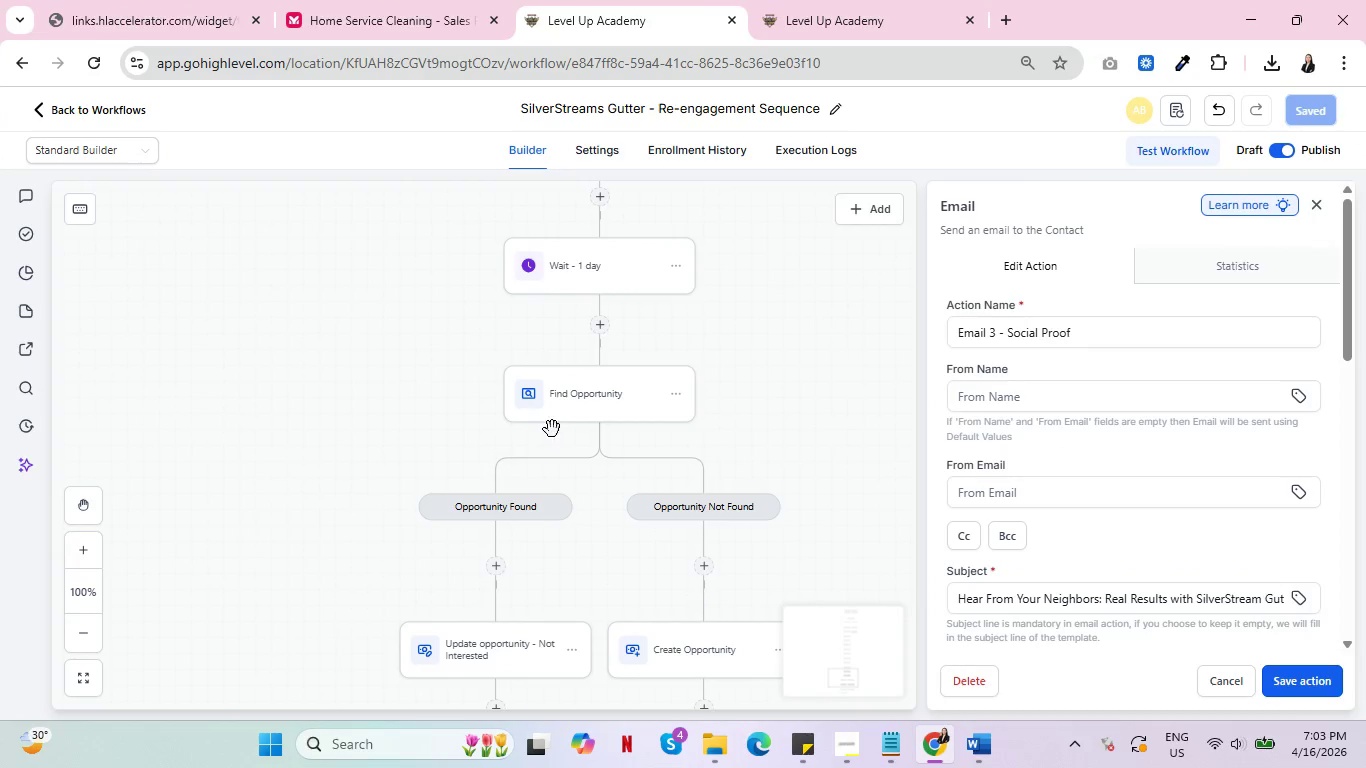 
left_click([557, 401])
 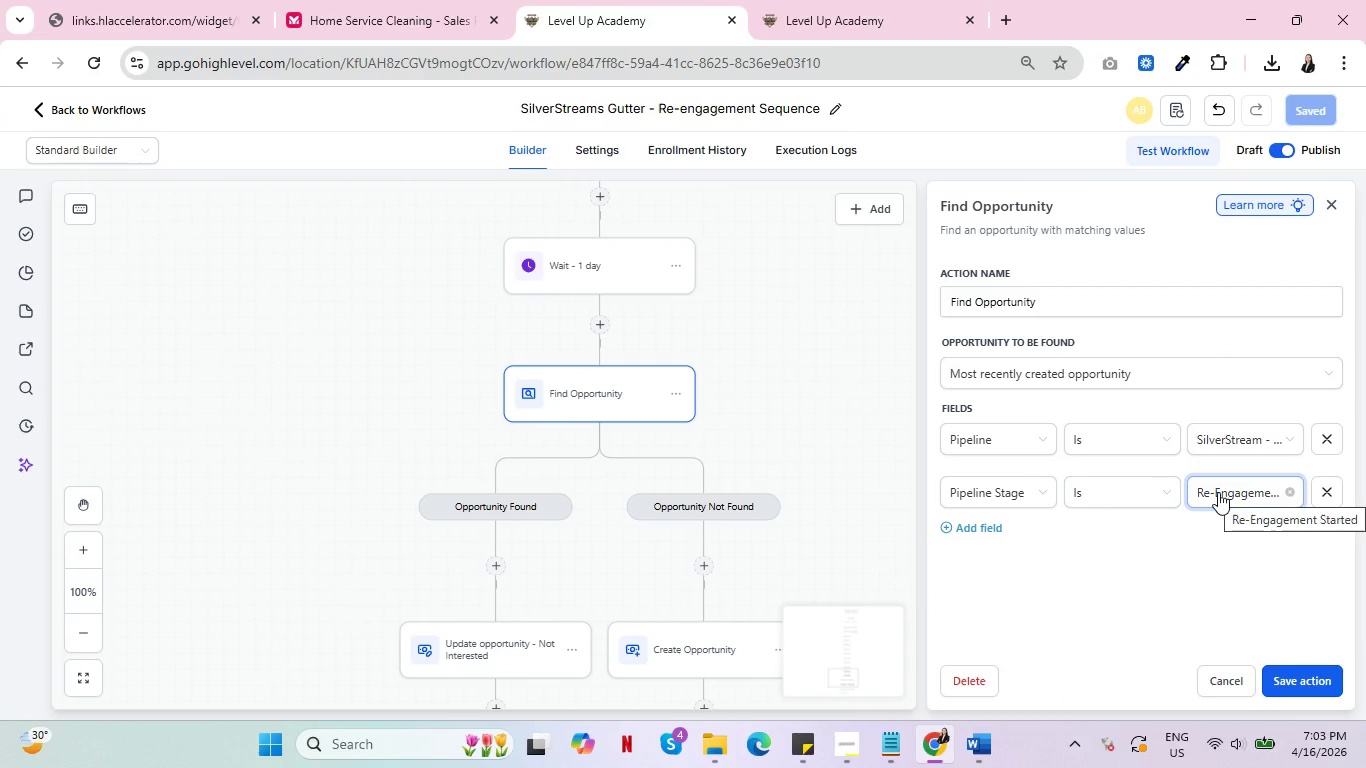 
key(Alt+AltLeft)
 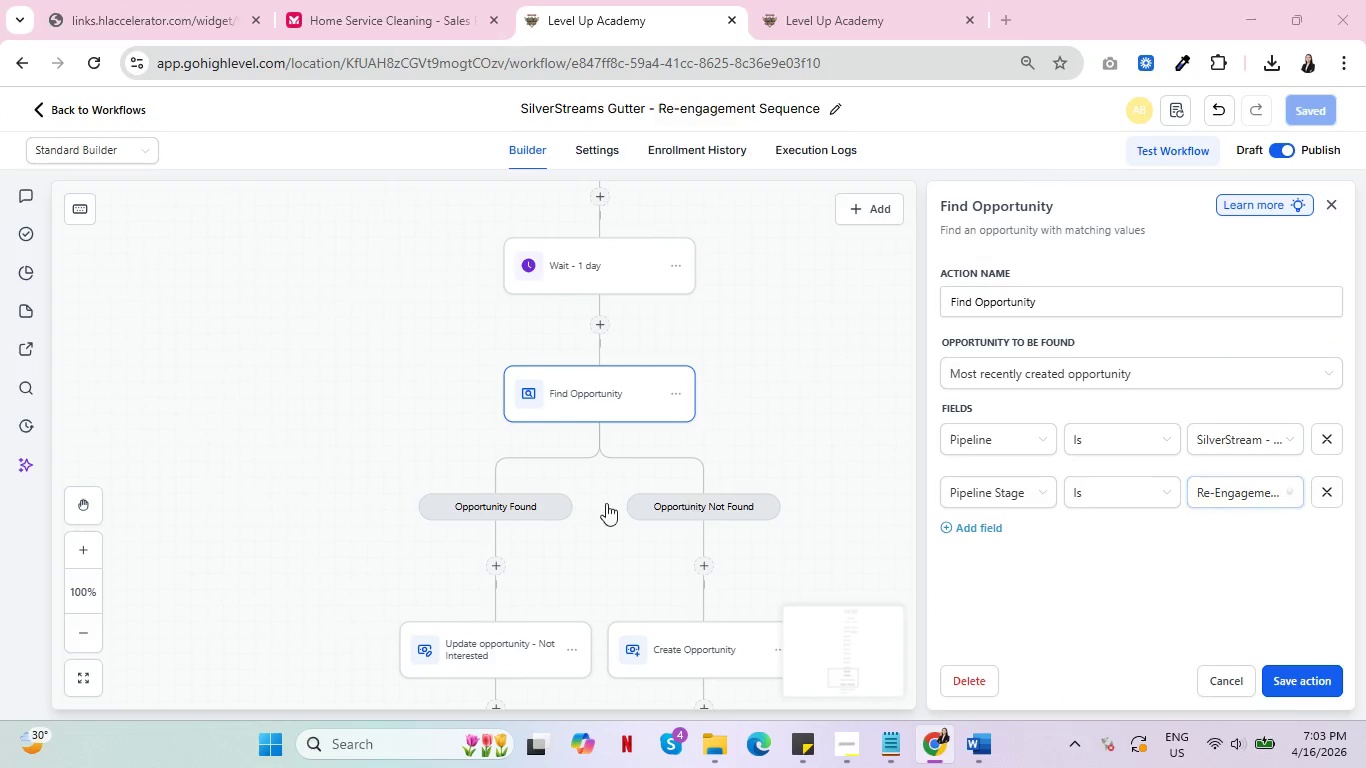 
key(Tab)
type( Re-re)
key(Backspace)
key(Backspace)
type(r)
key(Backspace)
type(engagement Staret)
key(Backspace)
key(Backspace)
type(ted)
 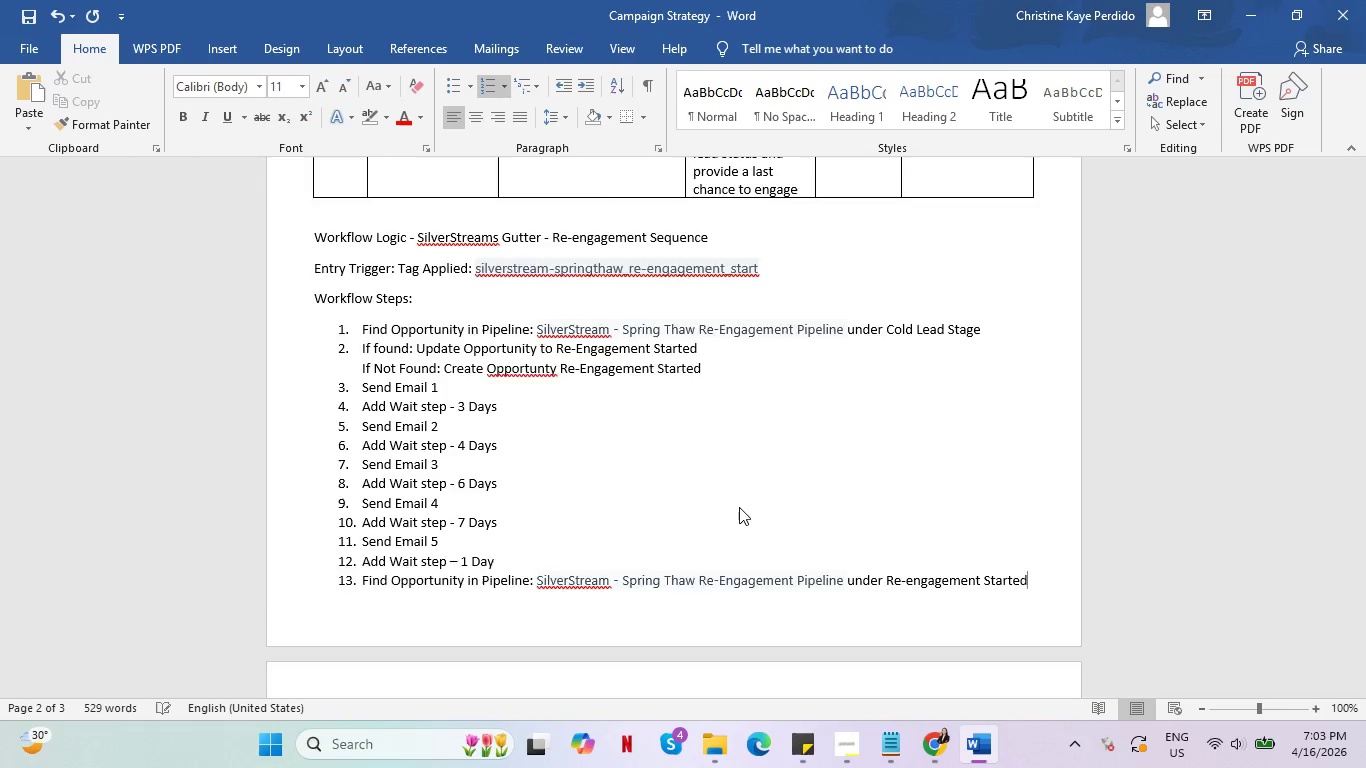 
 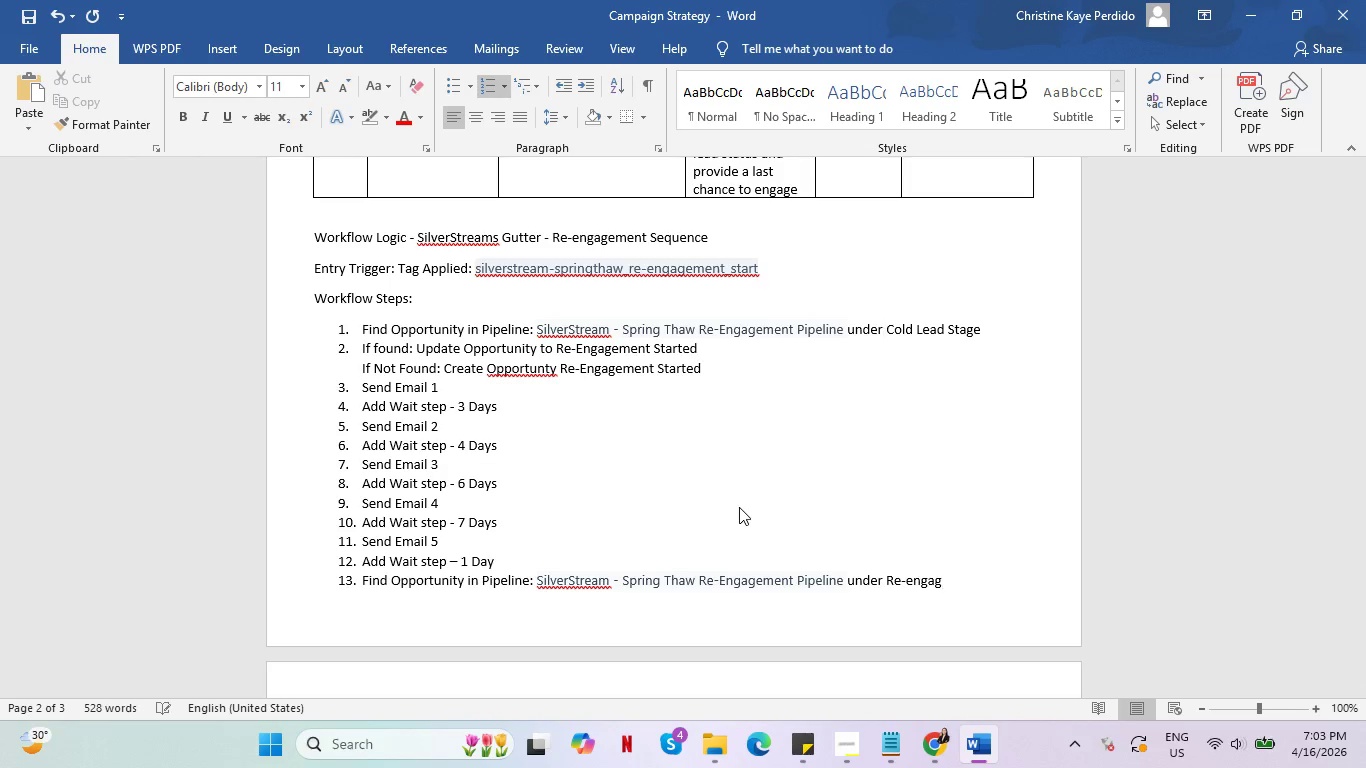 
key(Enter)
 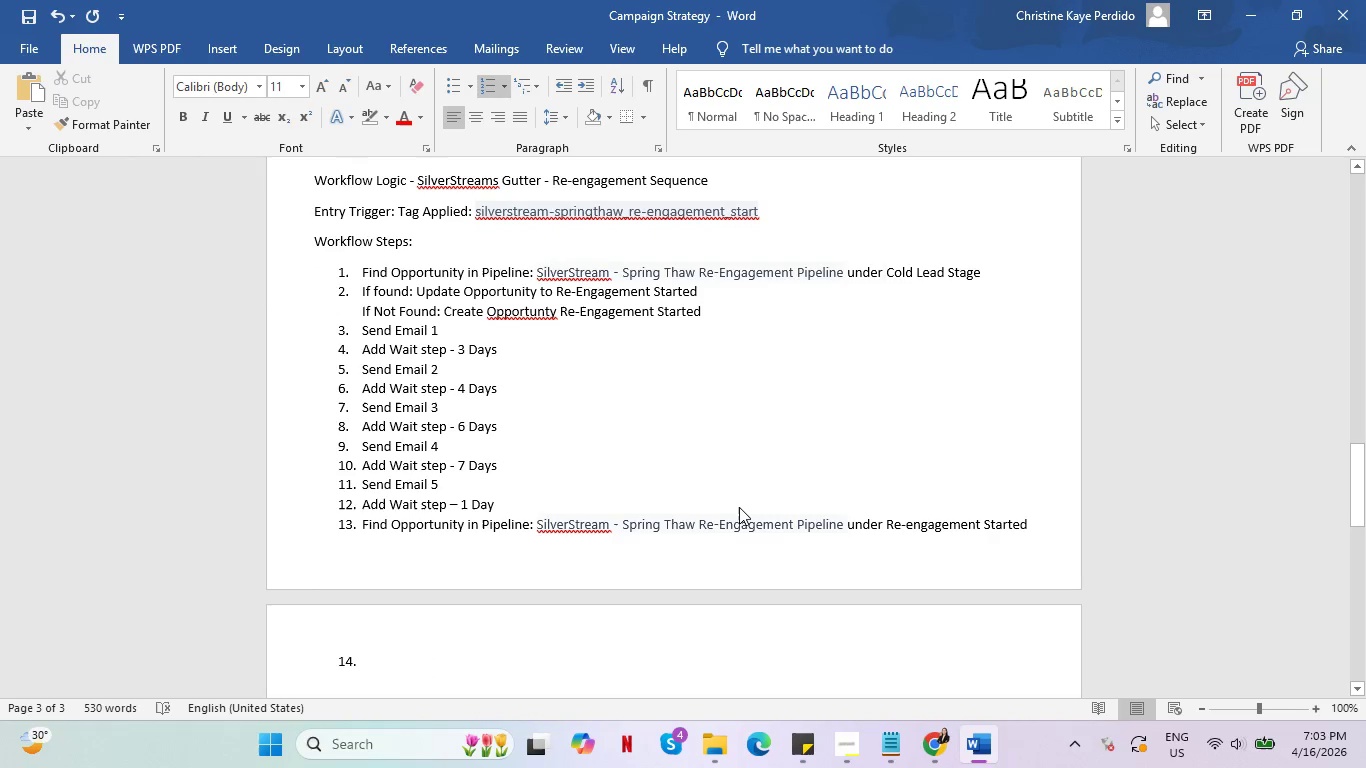 
key(Backspace)
type(IF )
key(Backspace)
key(Backspace)
type(f Found - update oppr)
key(Backspace)
type(ortunity)
 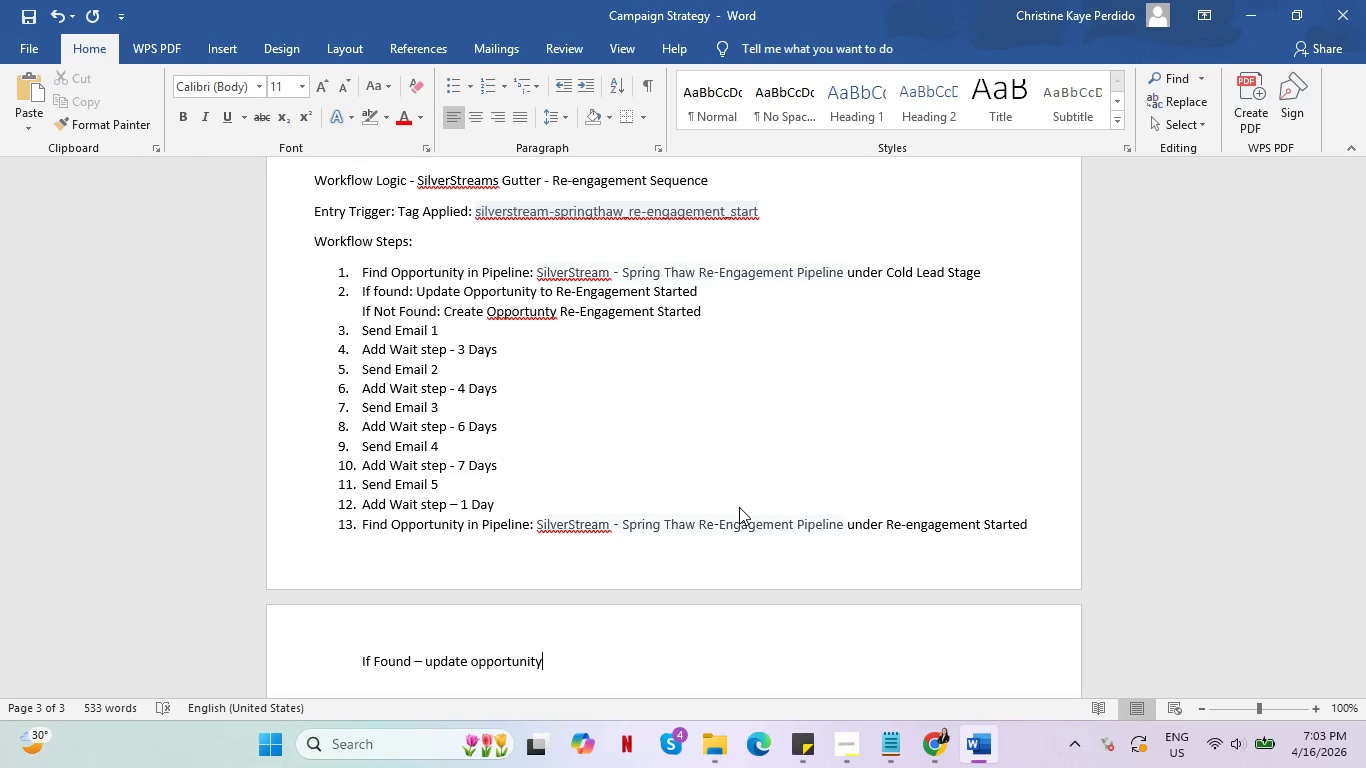 
key(Alt+AltLeft)
 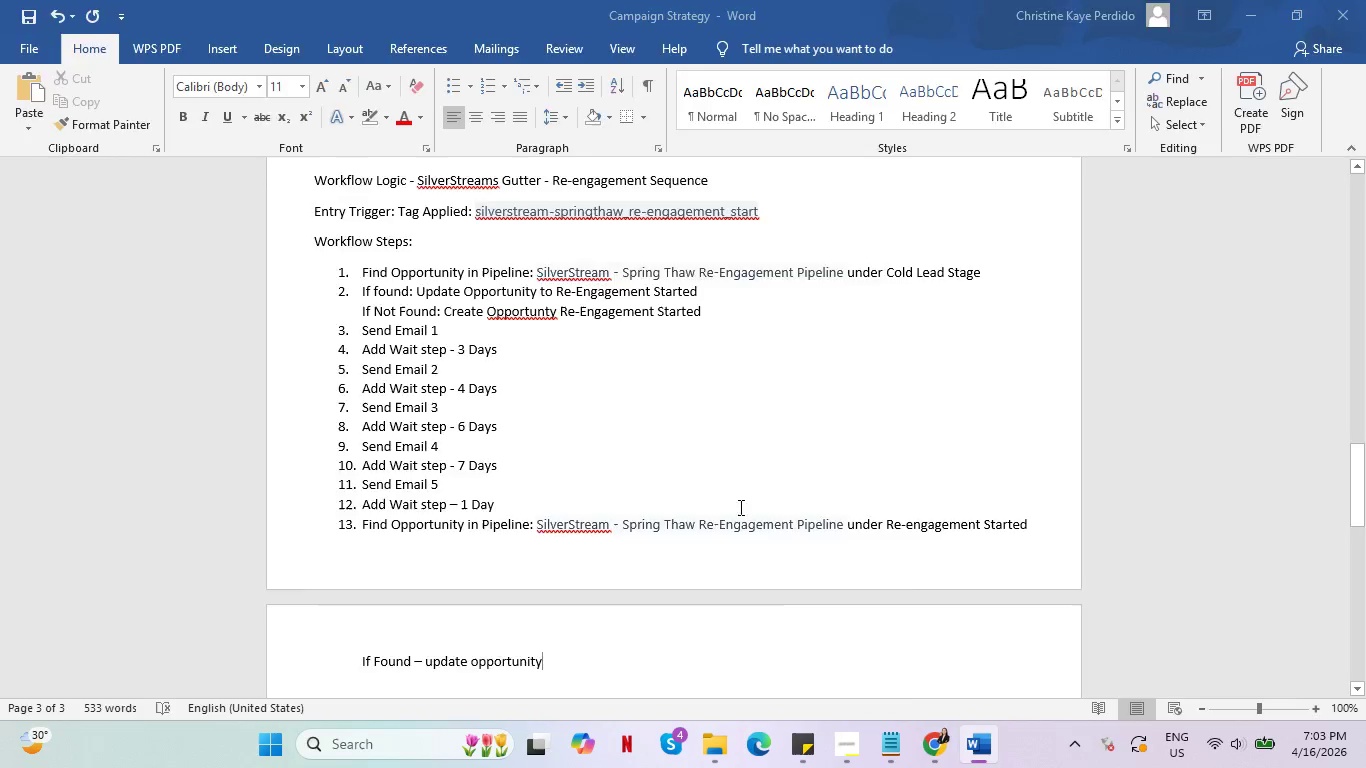 
key(Alt+Tab)
 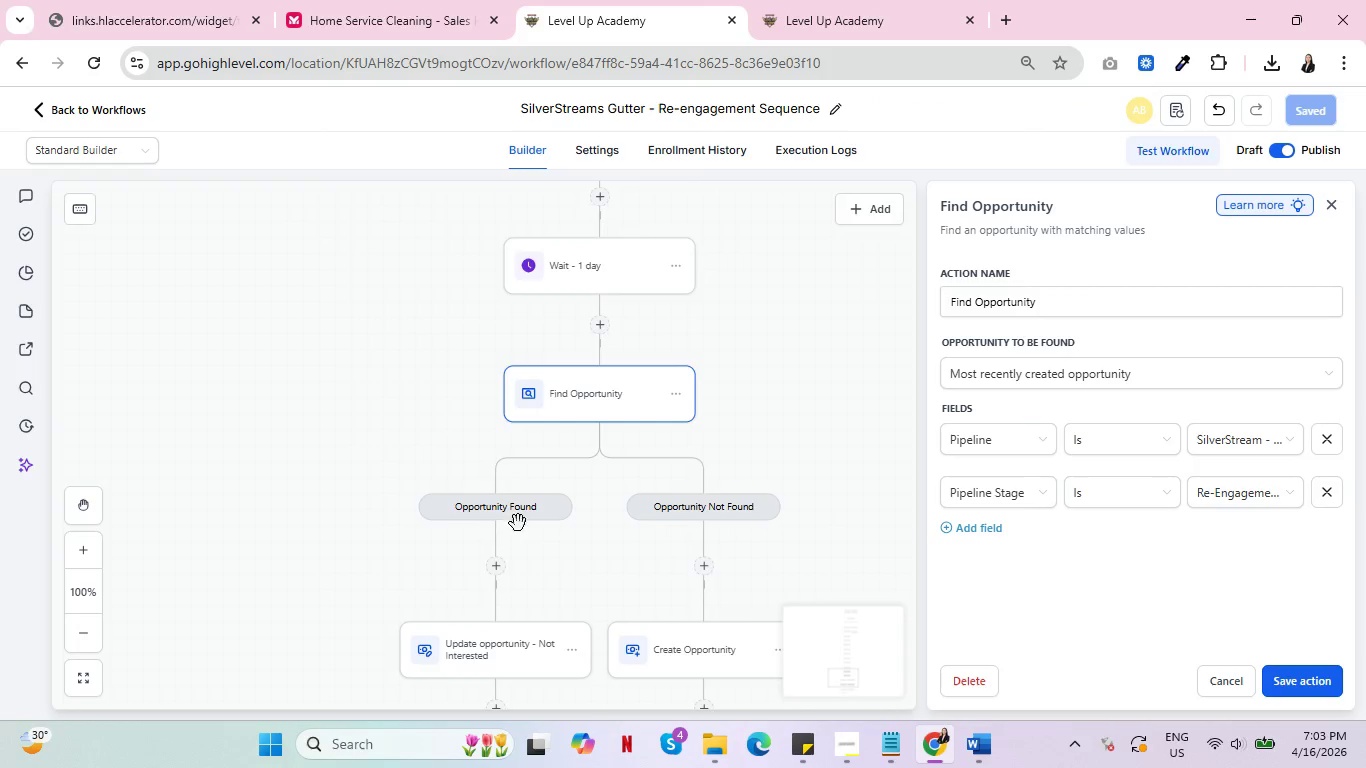 
left_click([502, 550])
 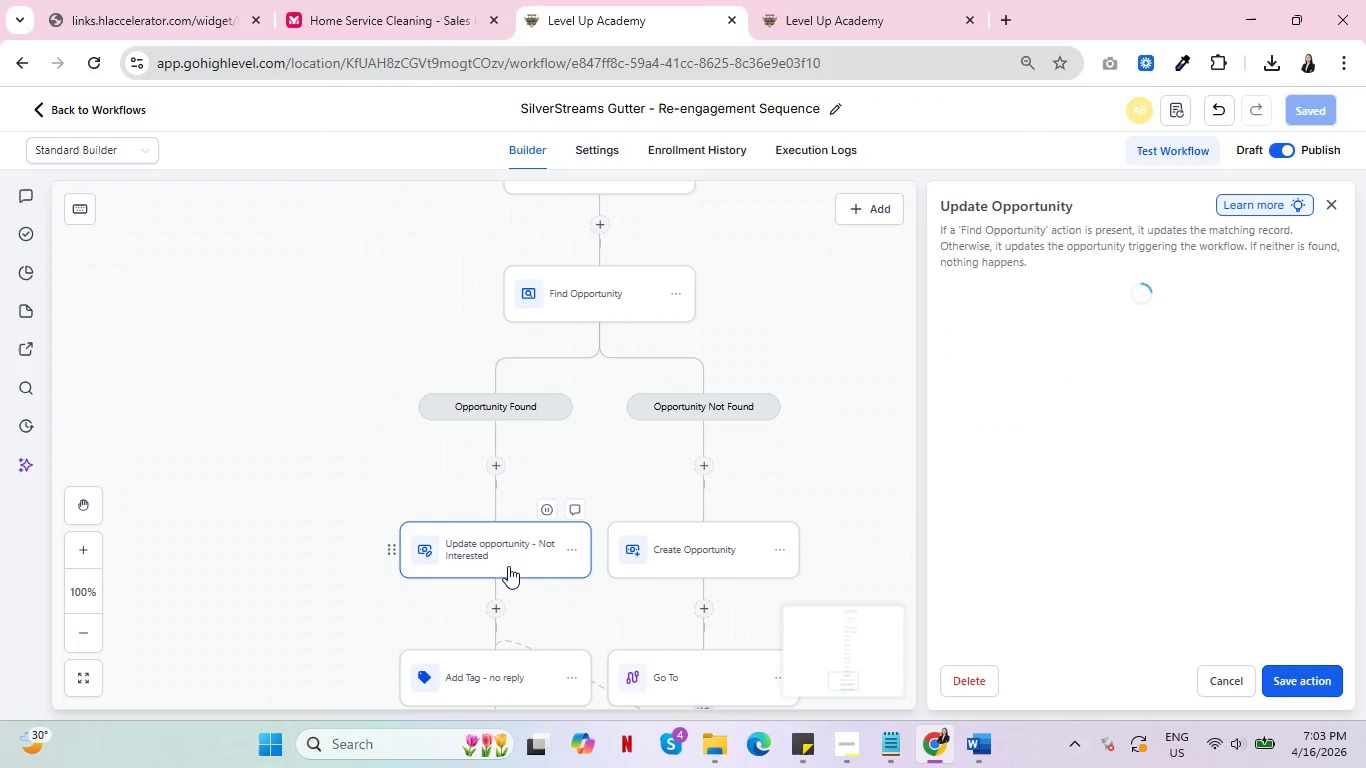 
scroll: coordinate [508, 566], scroll_direction: down, amount: 3.0
 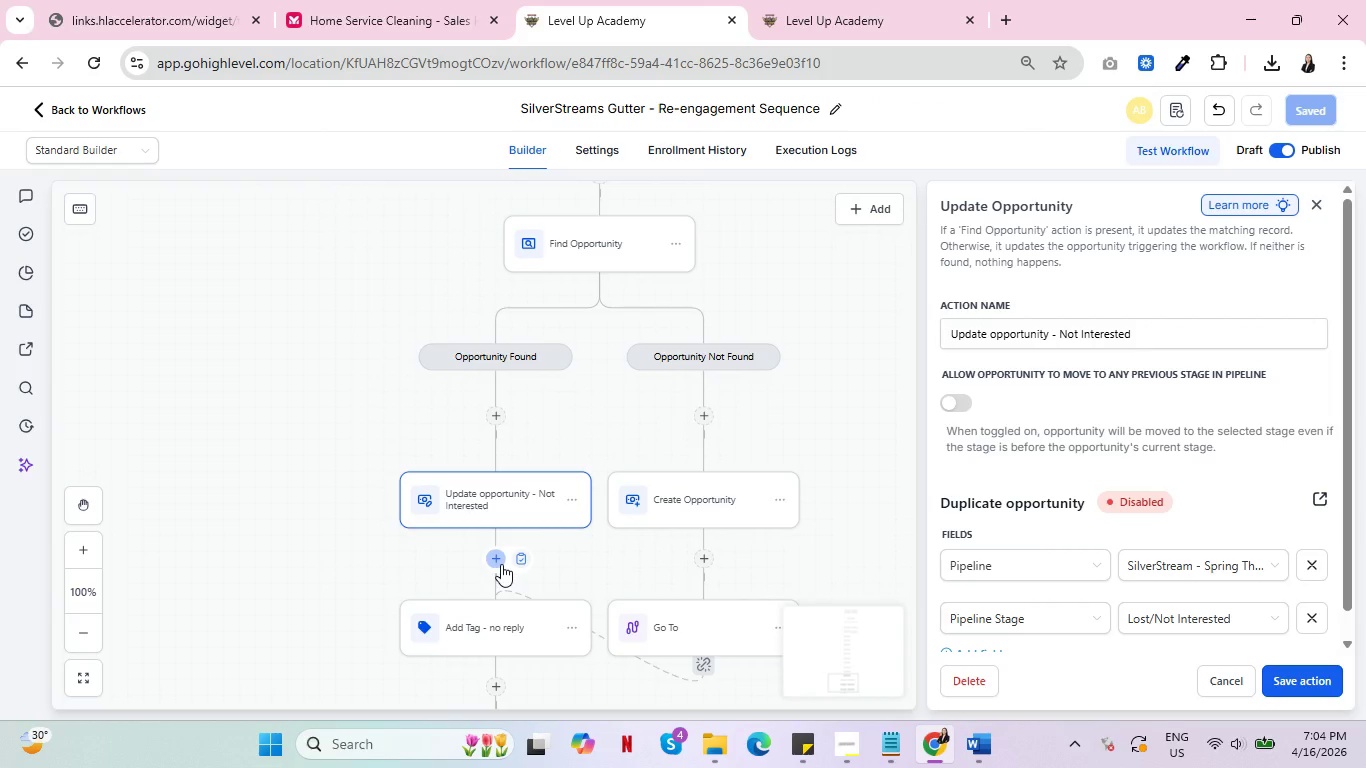 
wait(20.34)
 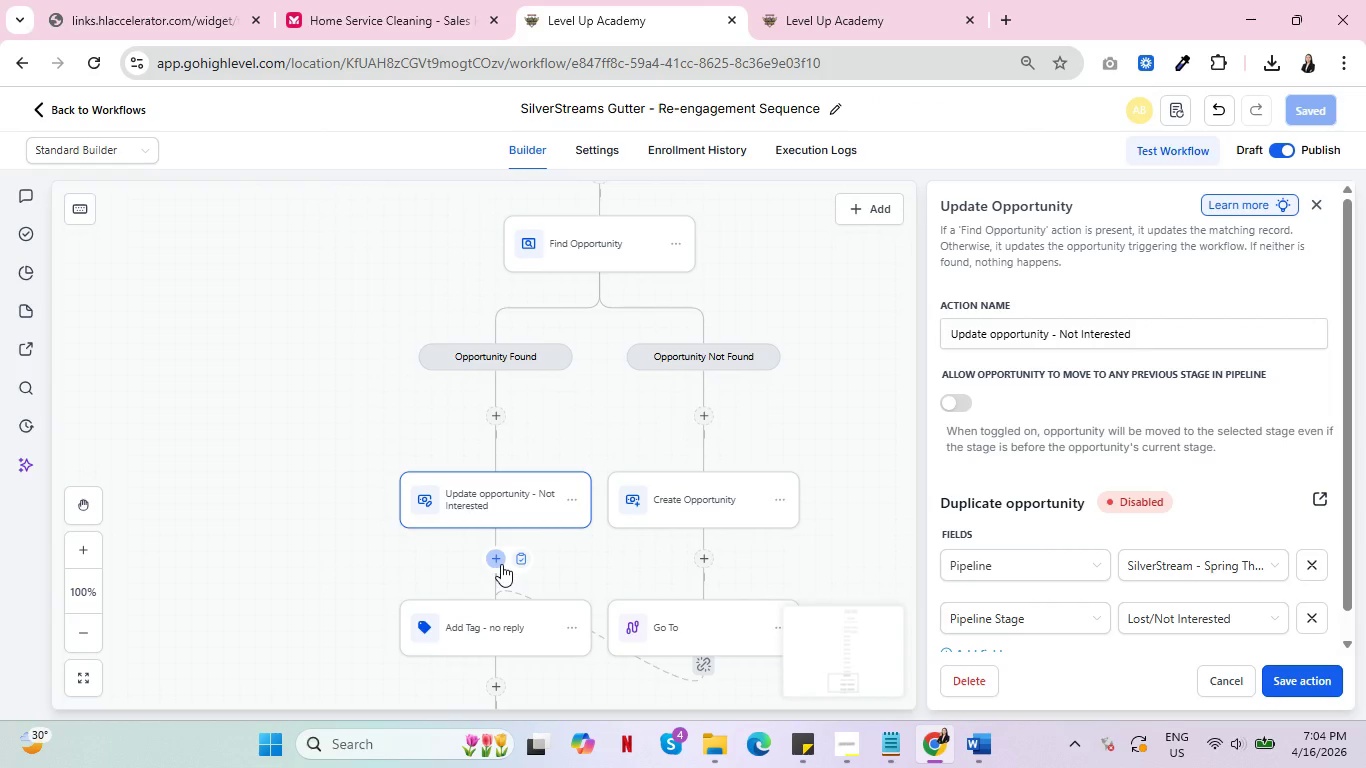 
key(Alt+AltLeft)
 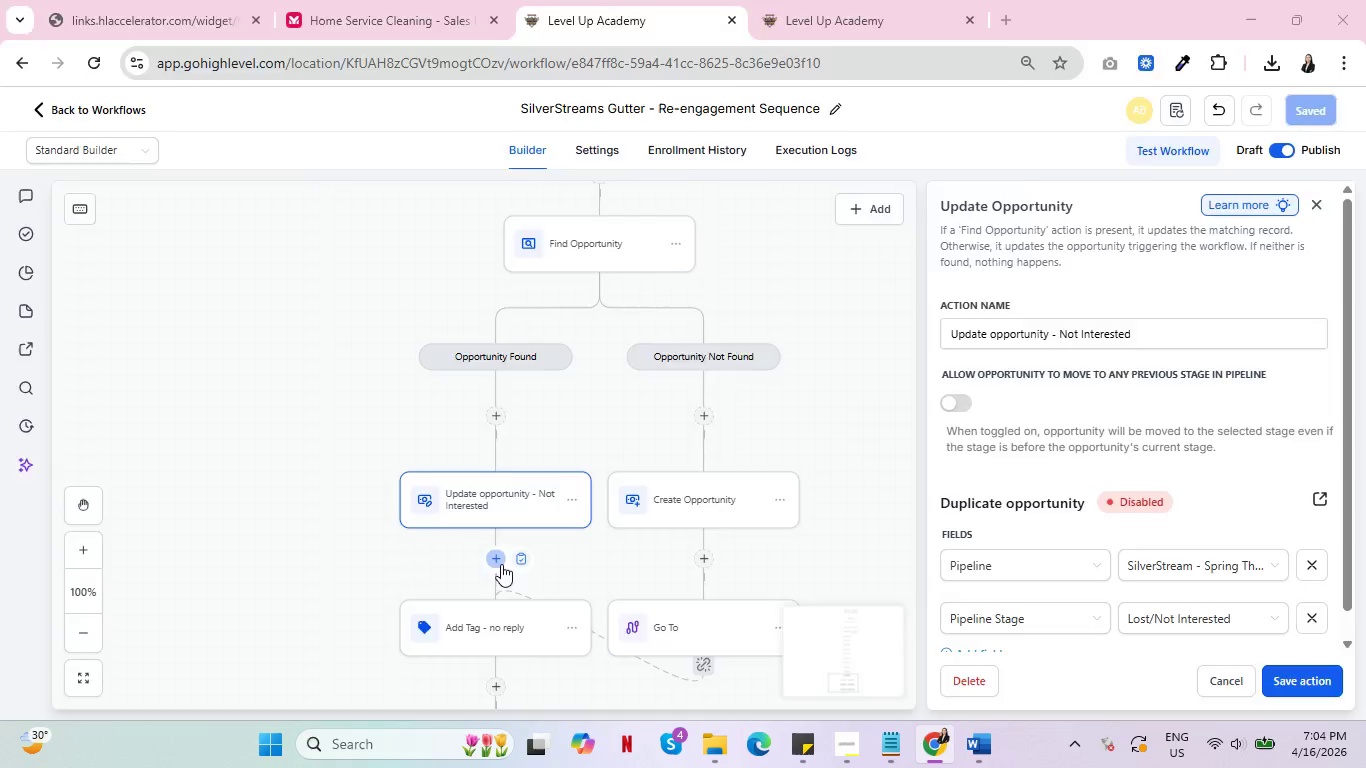 
key(Alt+Tab)
 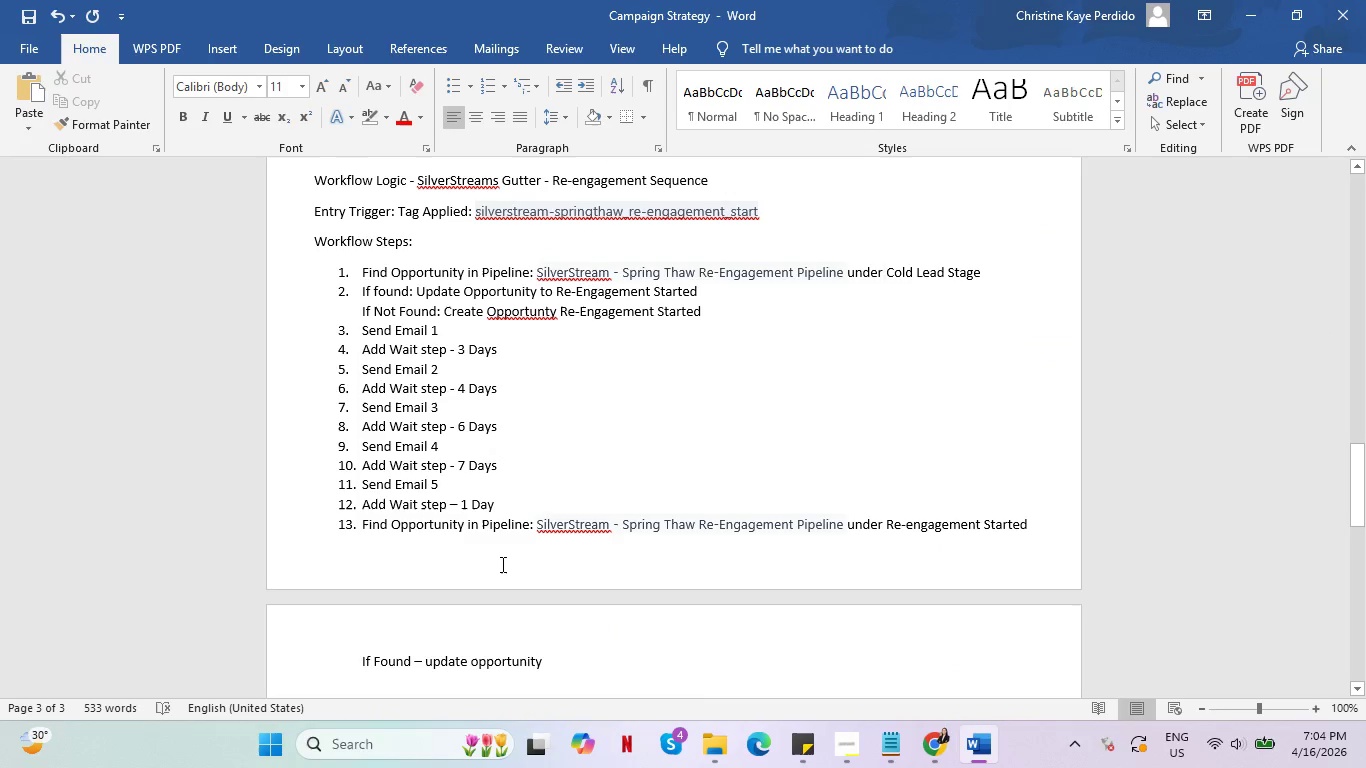 
type( to Lost/Not Interested)
 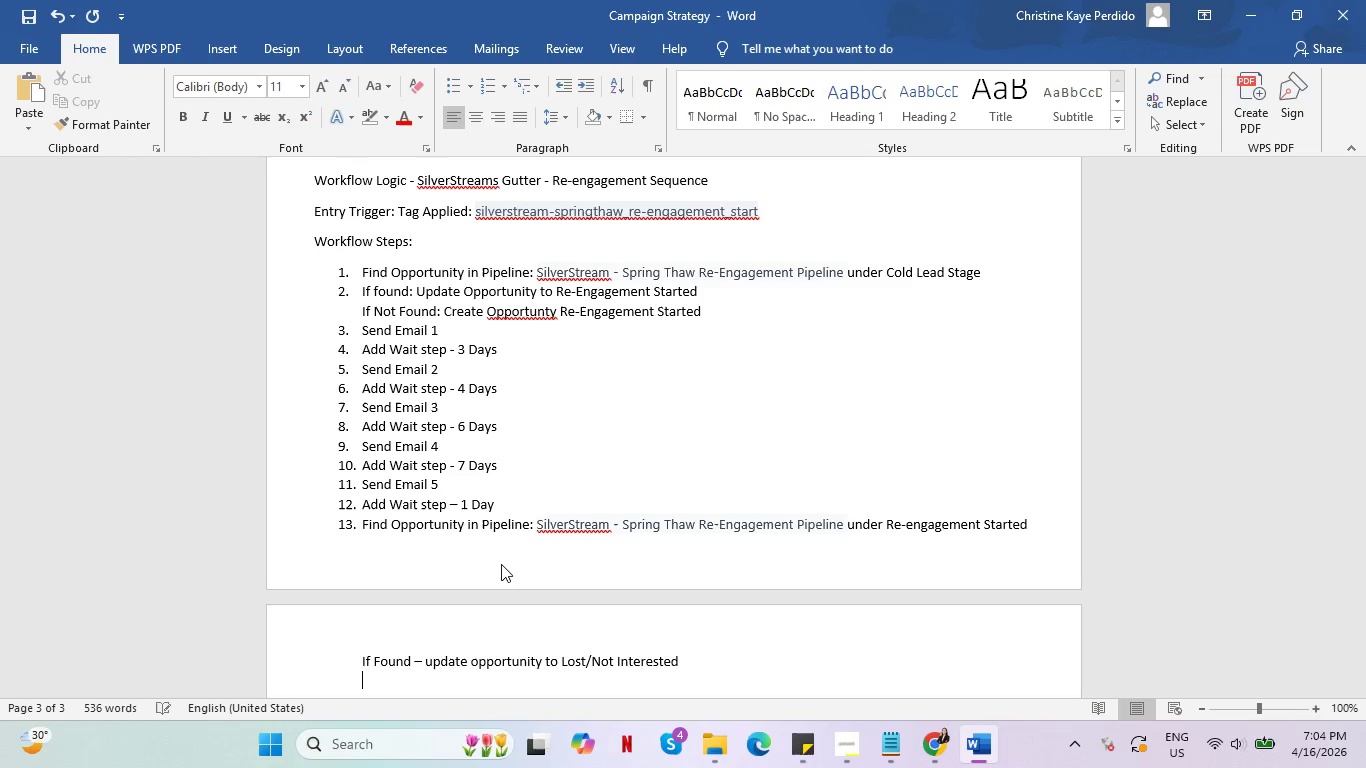 
 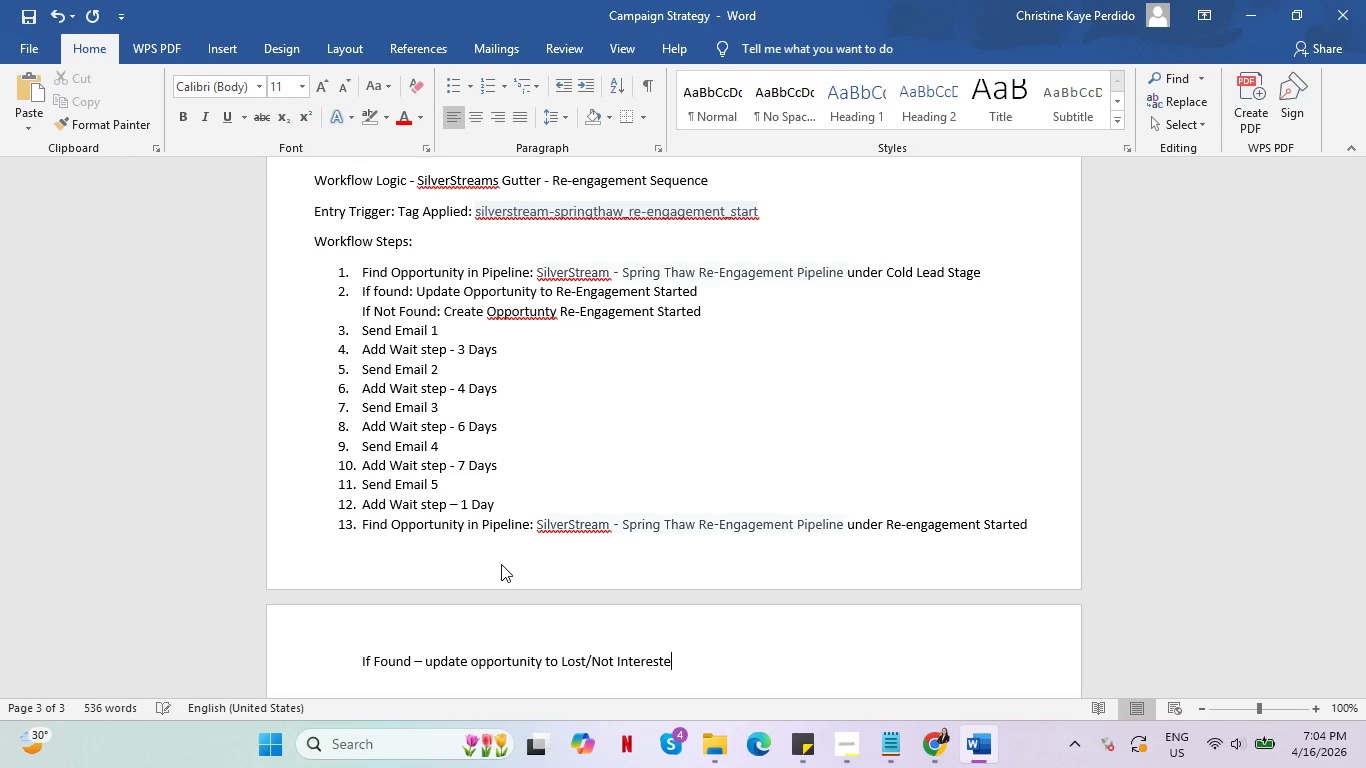 
key(Enter)
 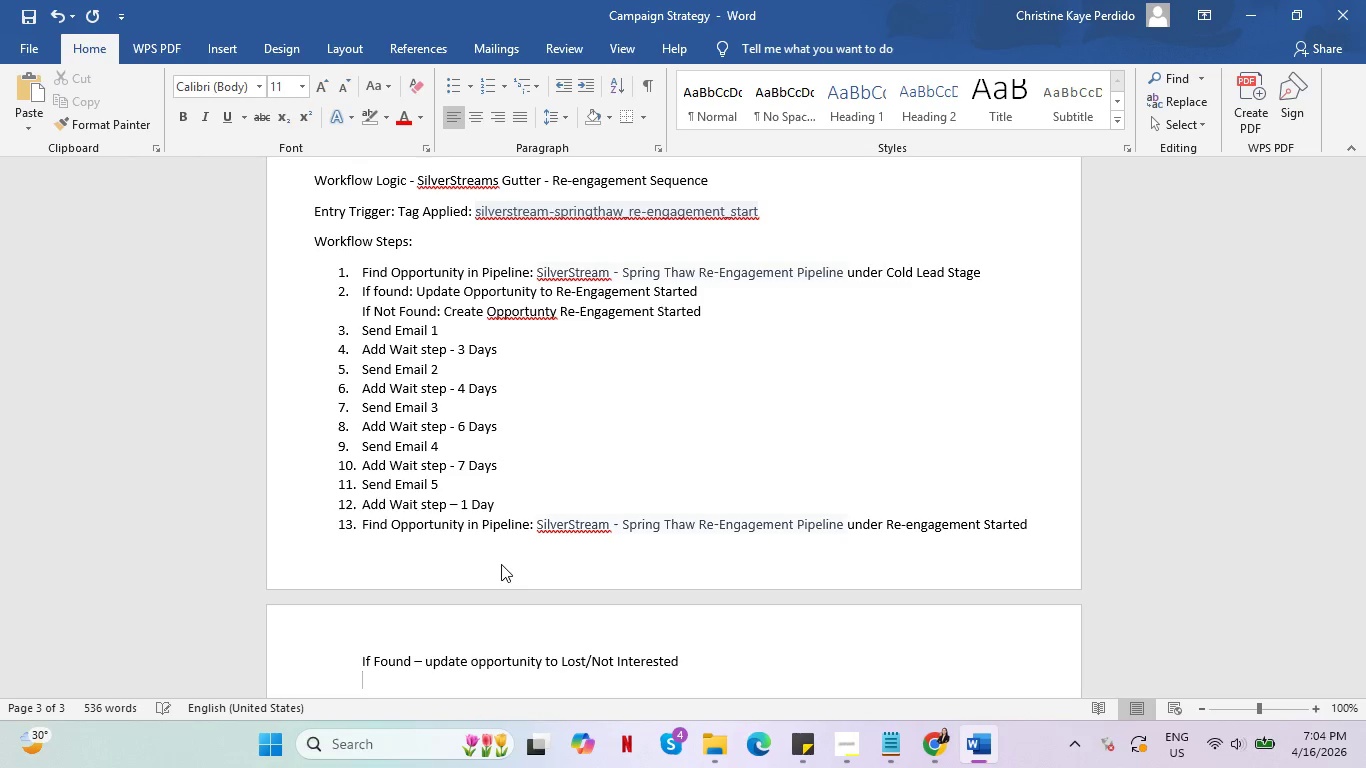 
type(If Not )
 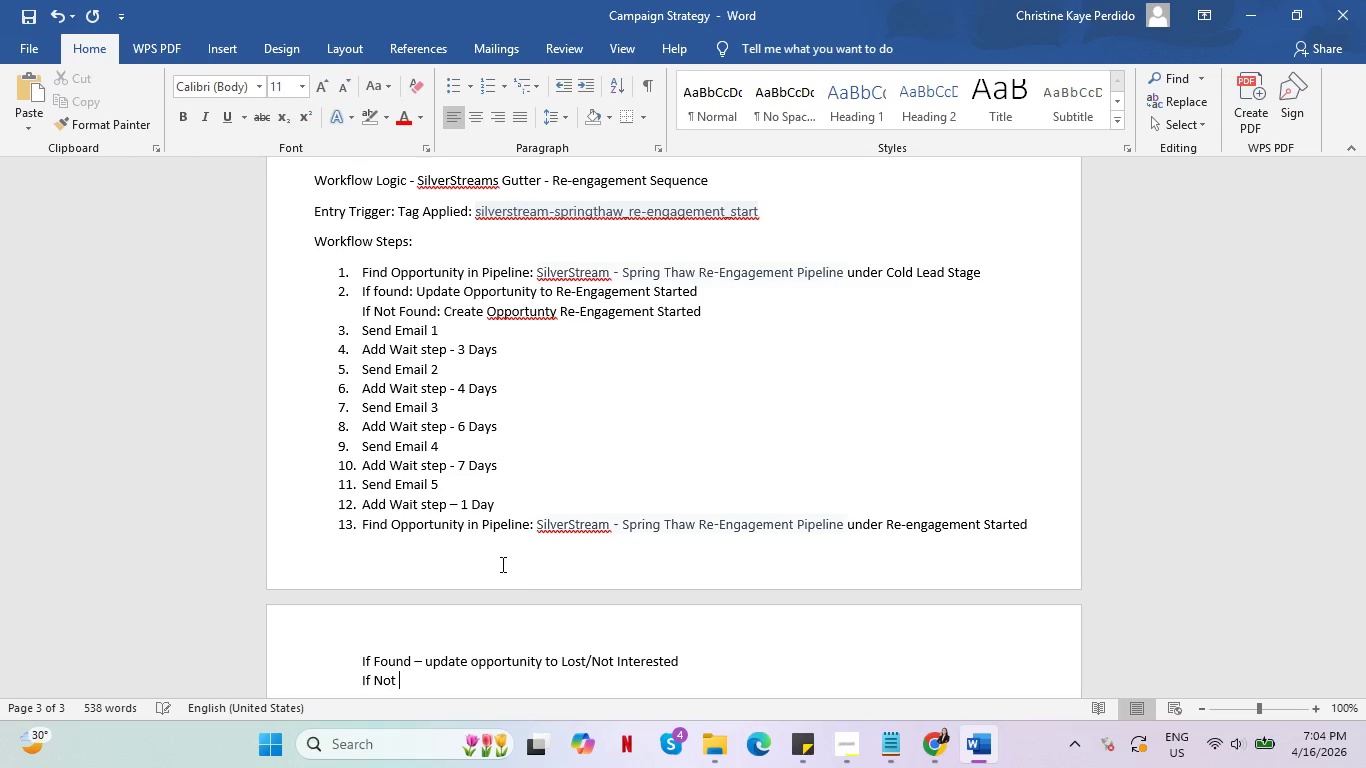 
hold_key(key=ShiftRight, duration=0.45)
 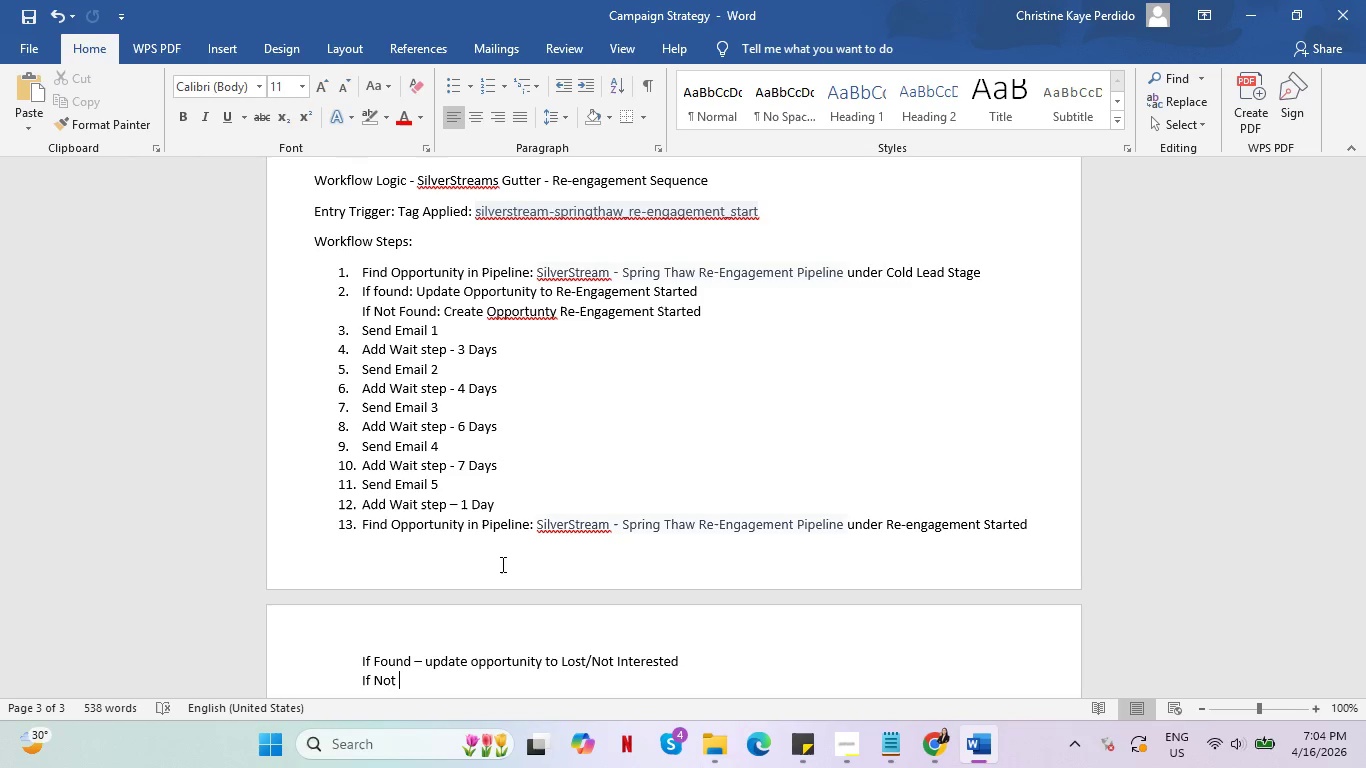 
type(Found - )
 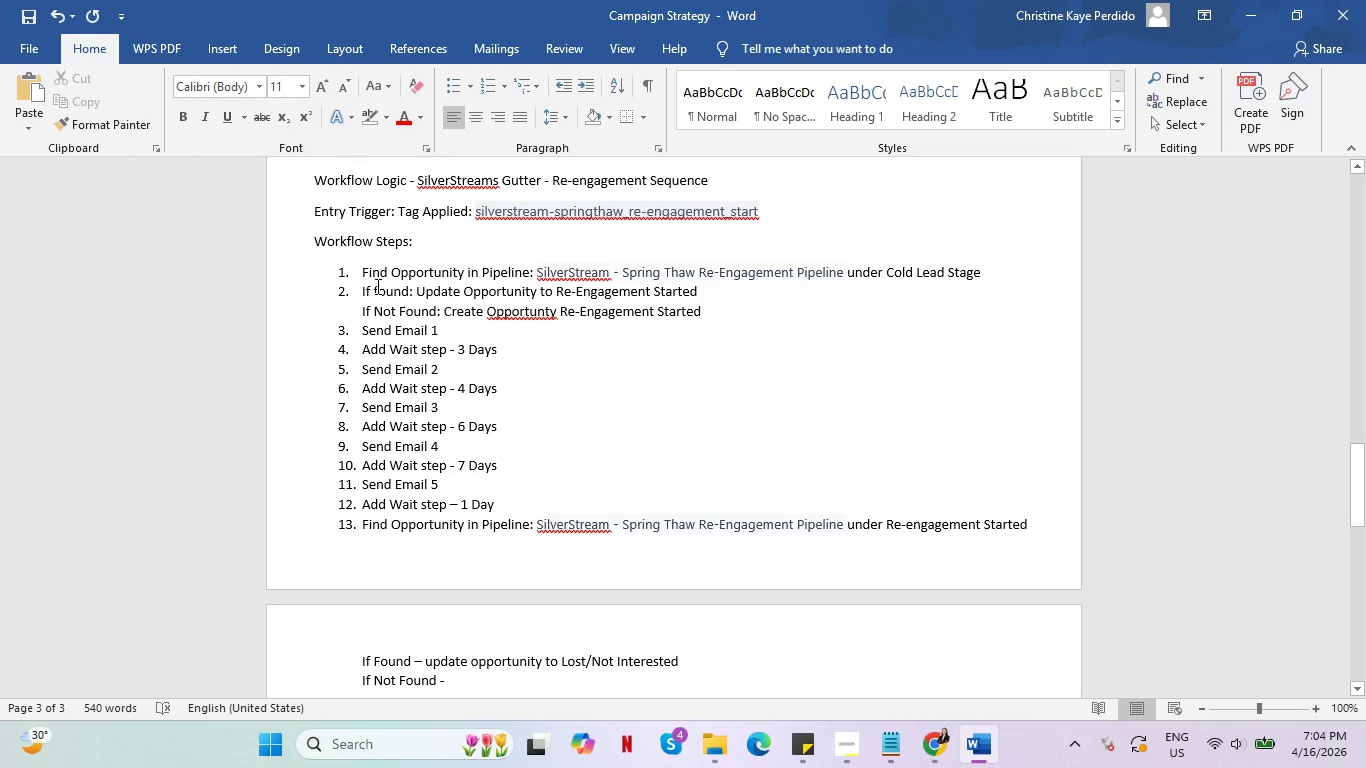 
key(Backspace)
 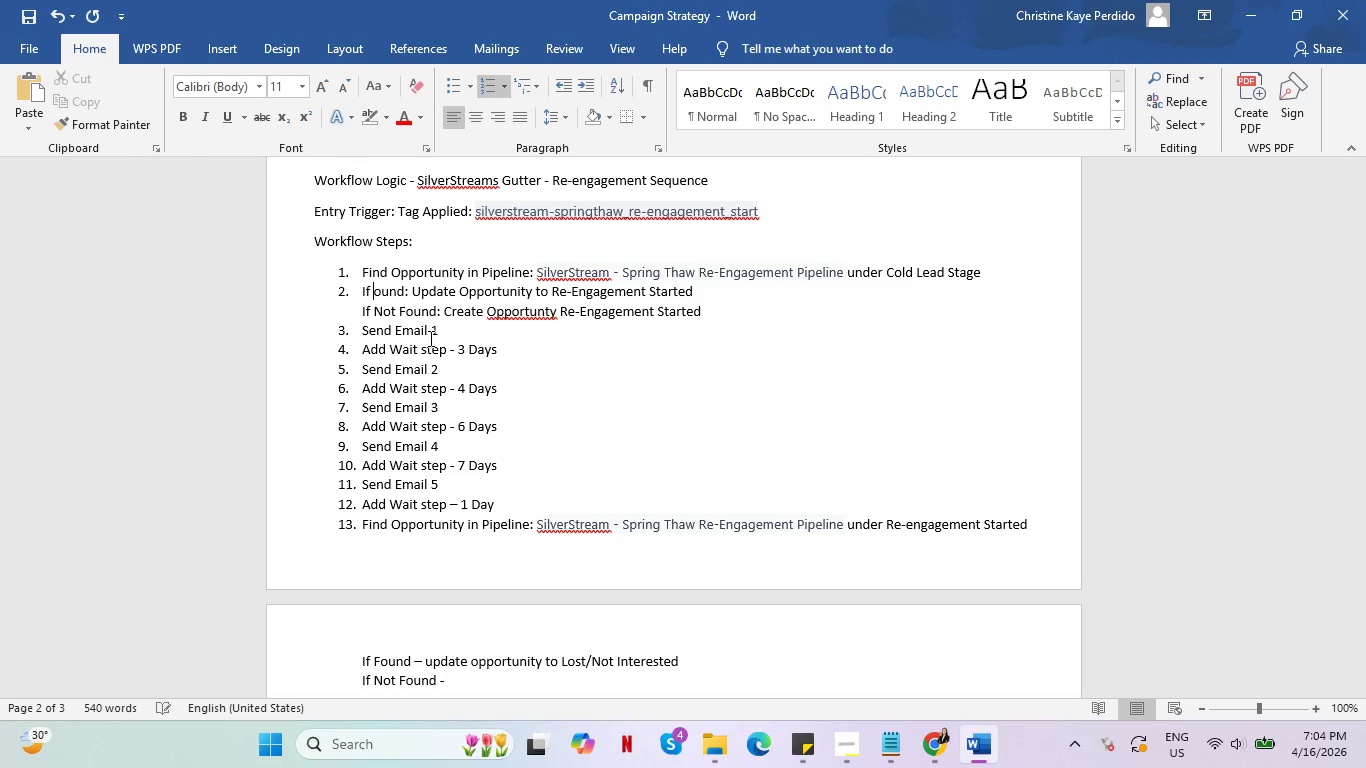 
key(Shift+ShiftRight)
 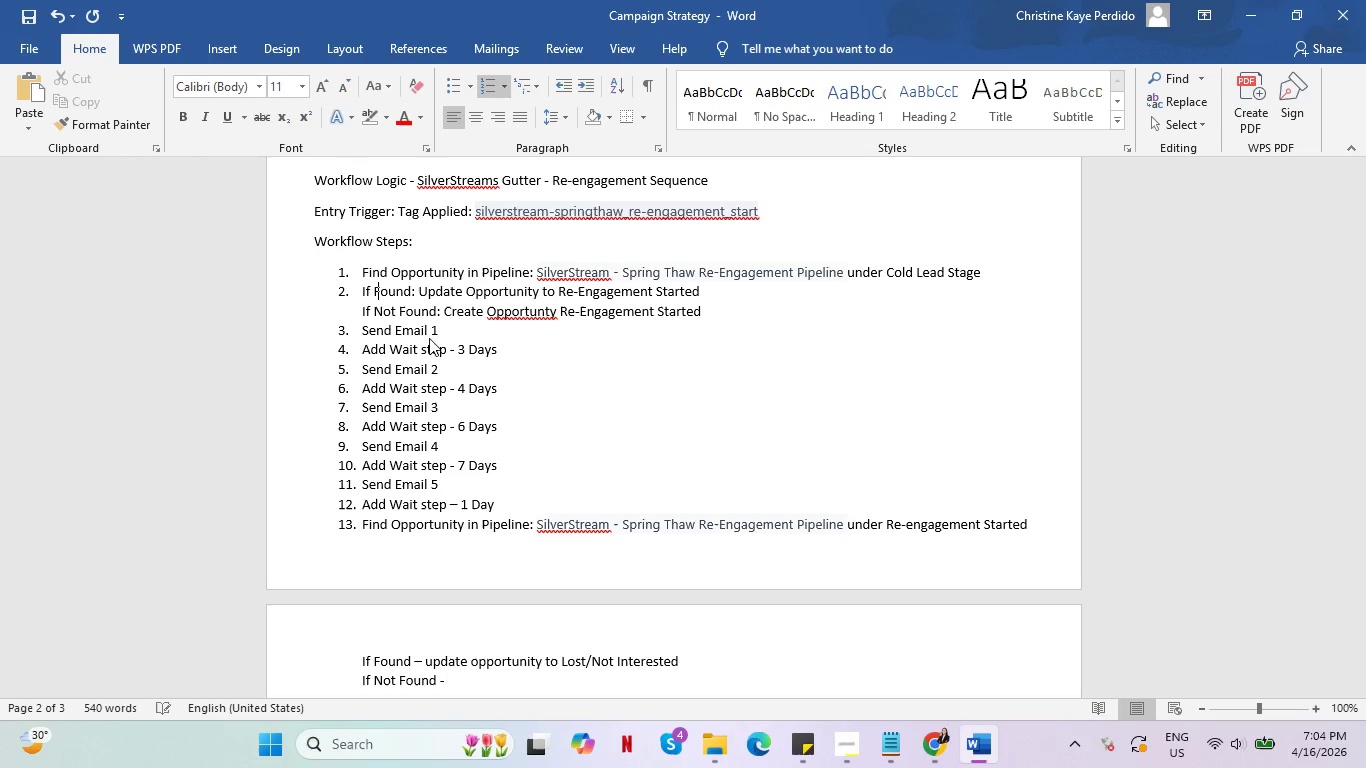 
key(Shift+F)
 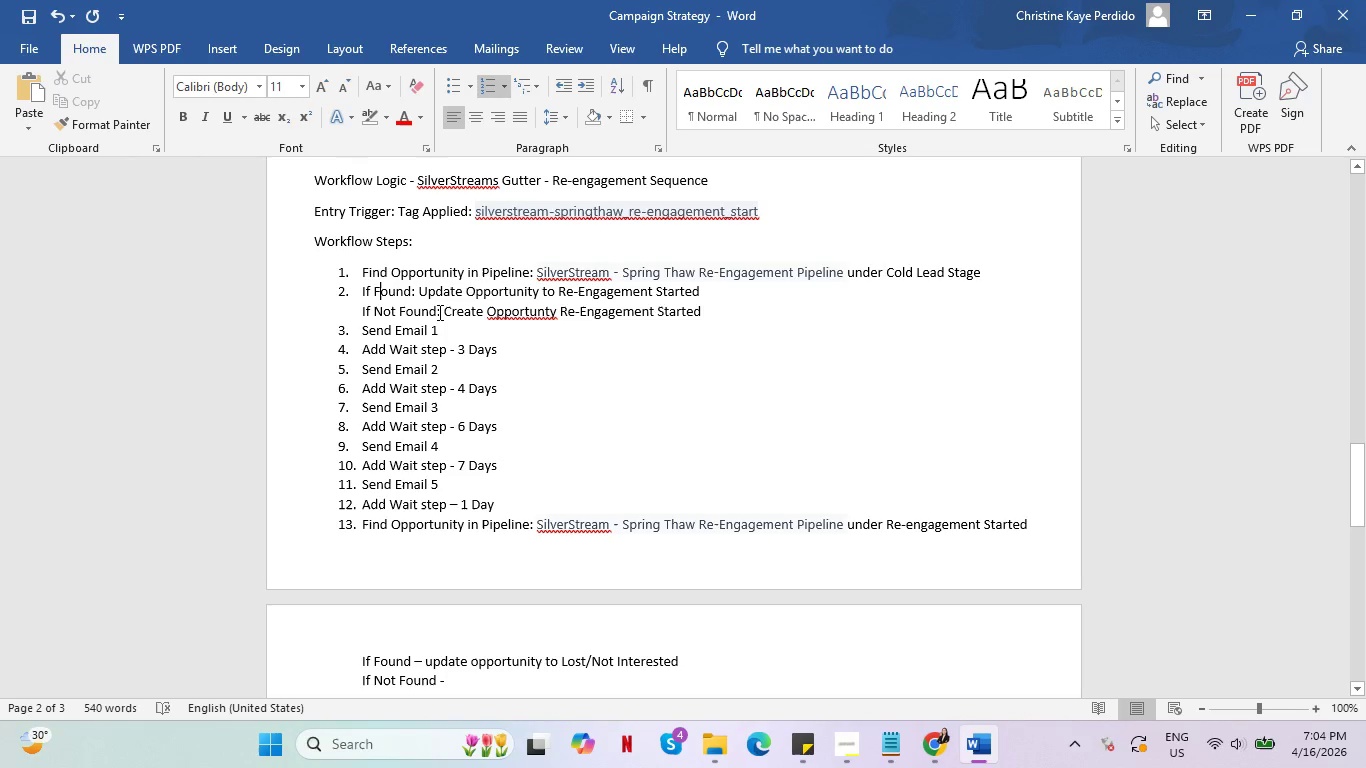 
left_click([439, 313])
 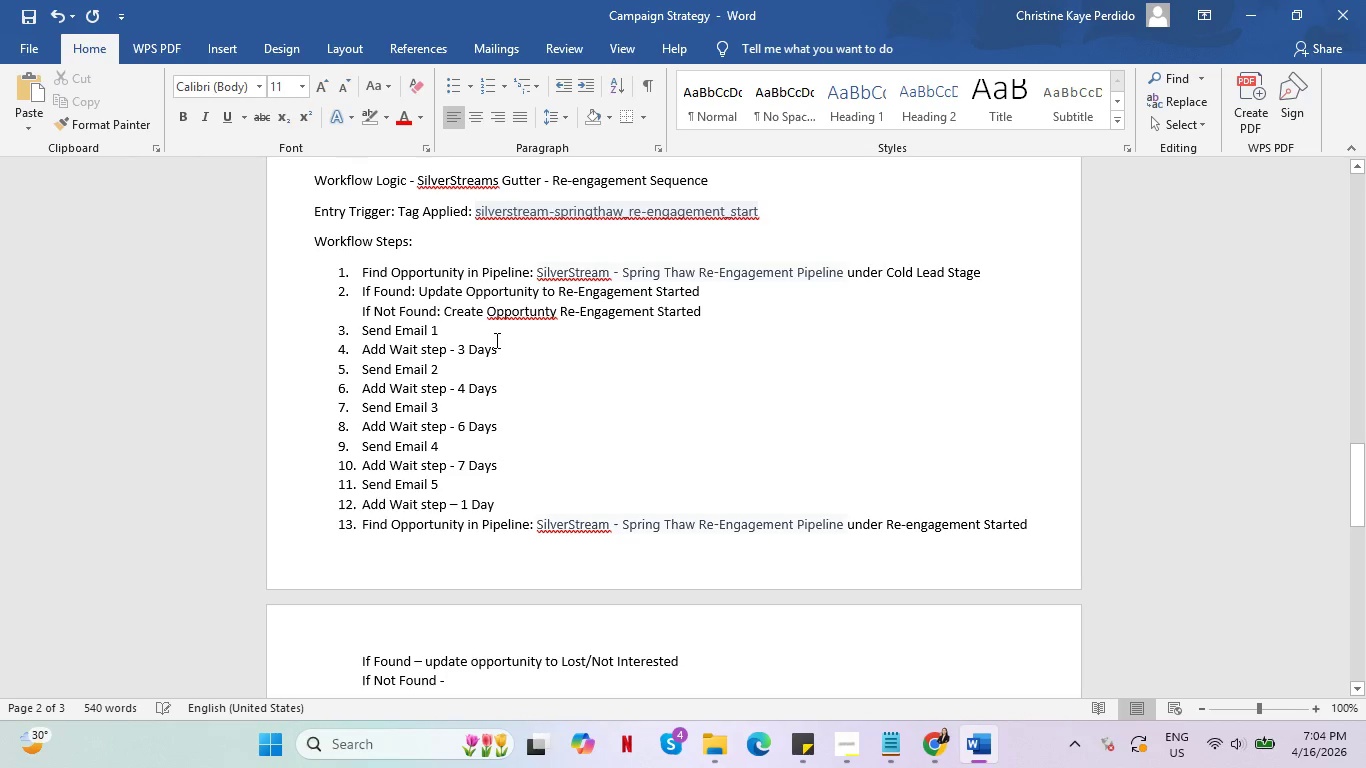 
key(Backspace)
 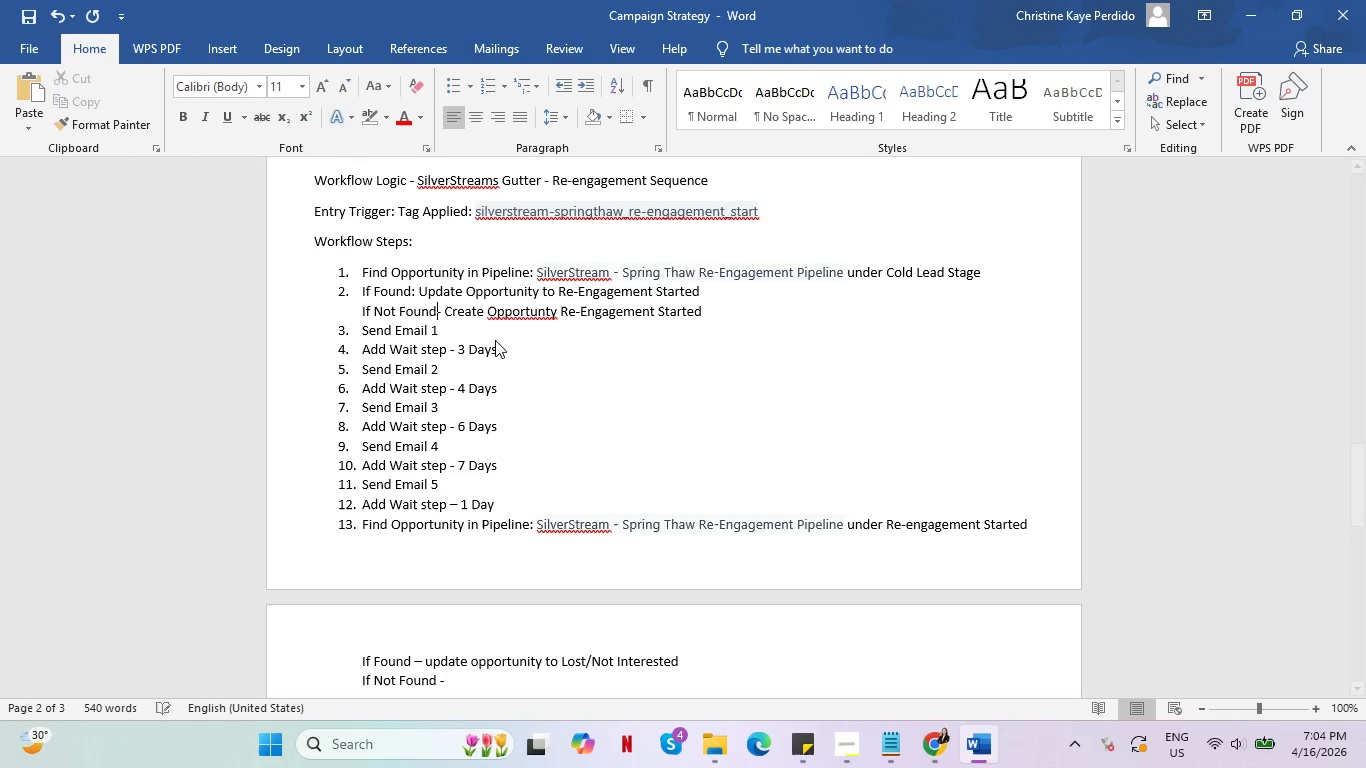 
key(Minus)
 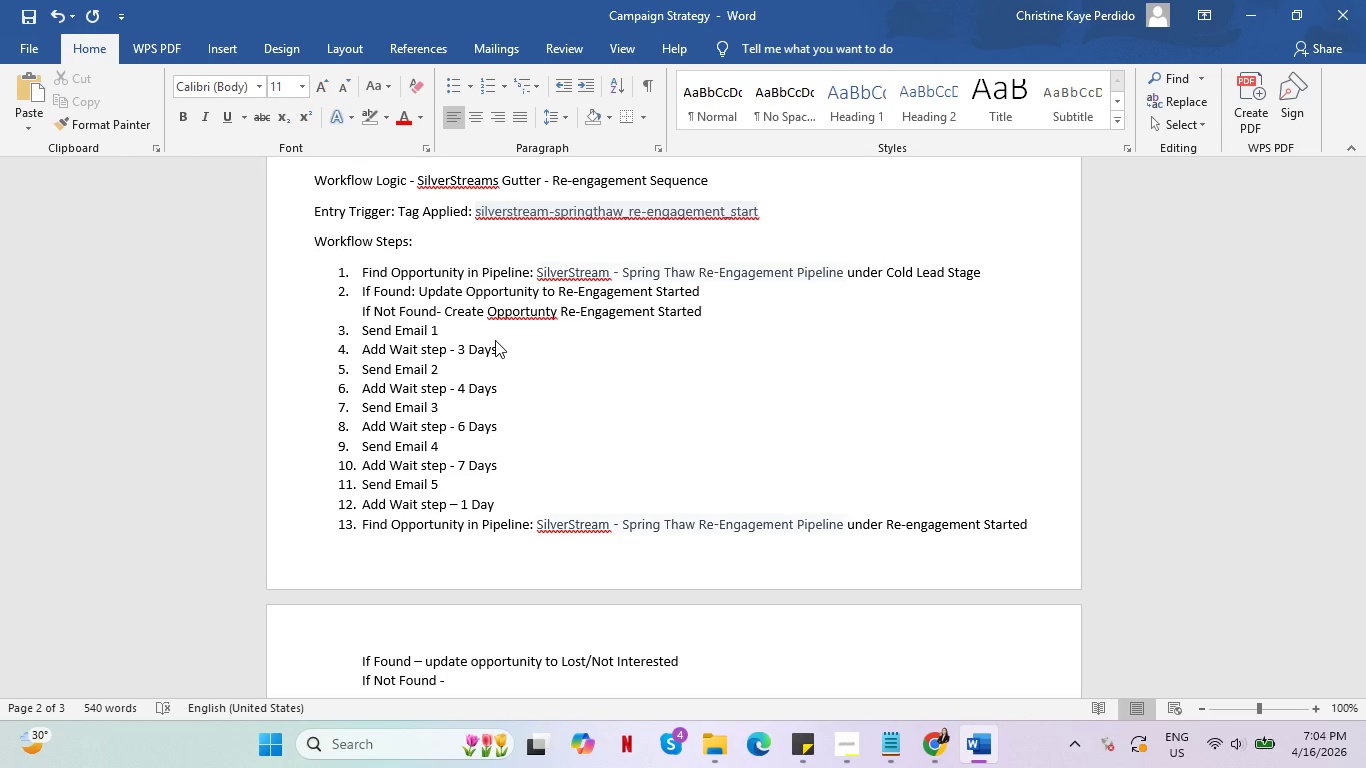 
key(ArrowLeft)
 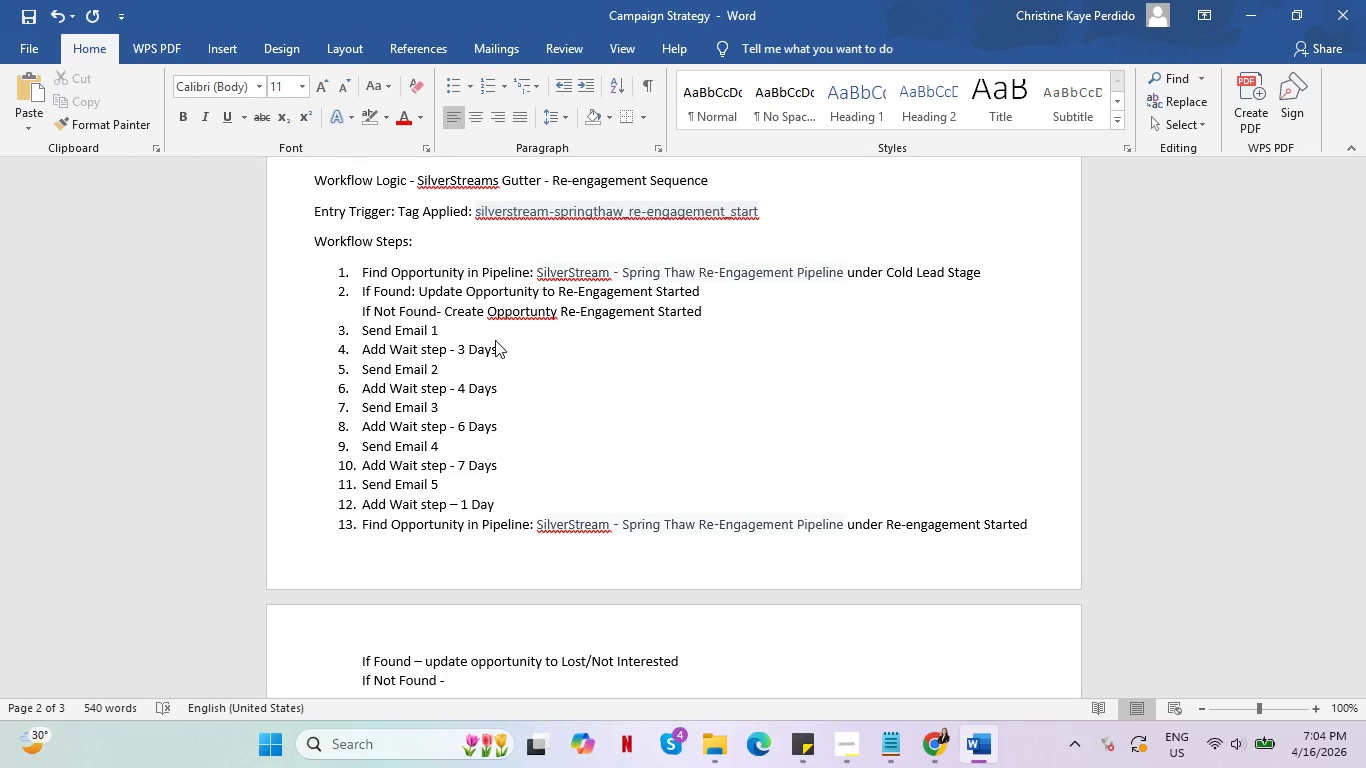 
key(Space)
 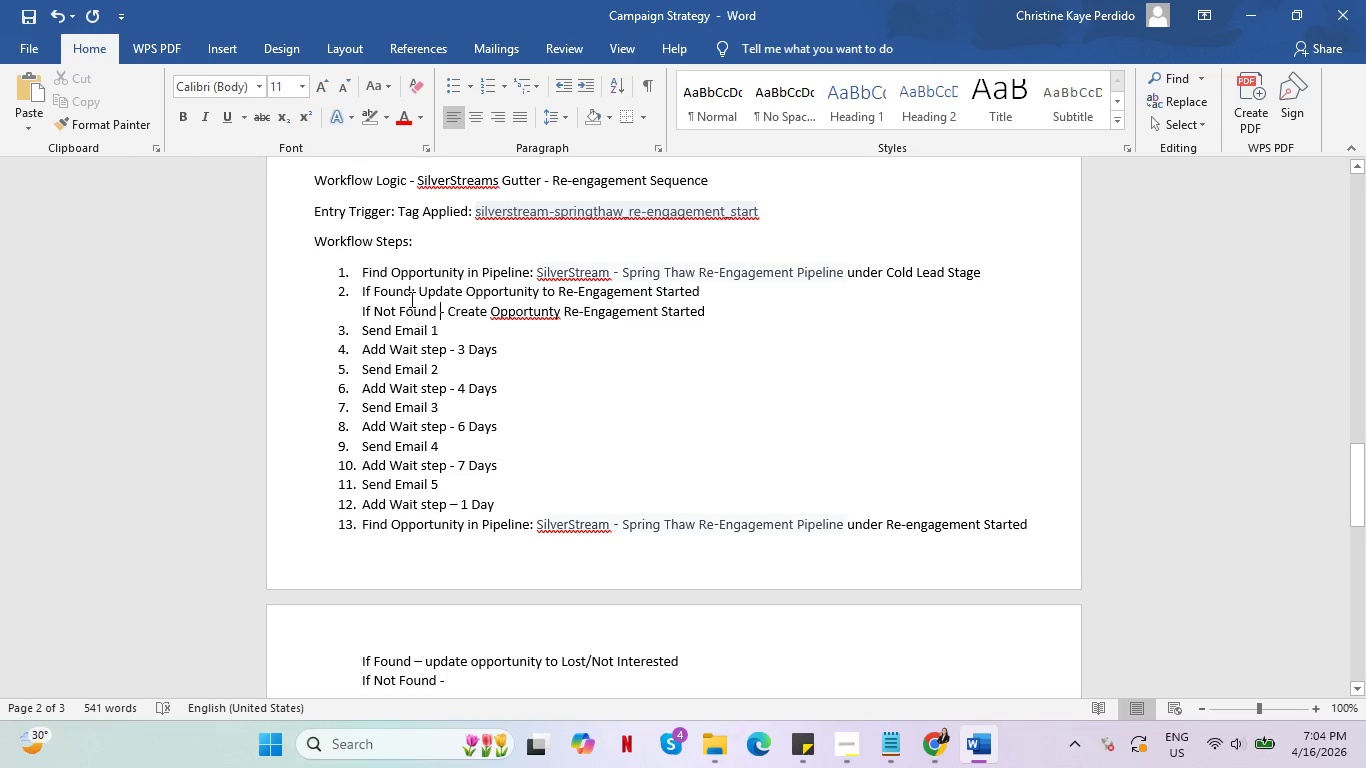 
left_click([417, 294])
 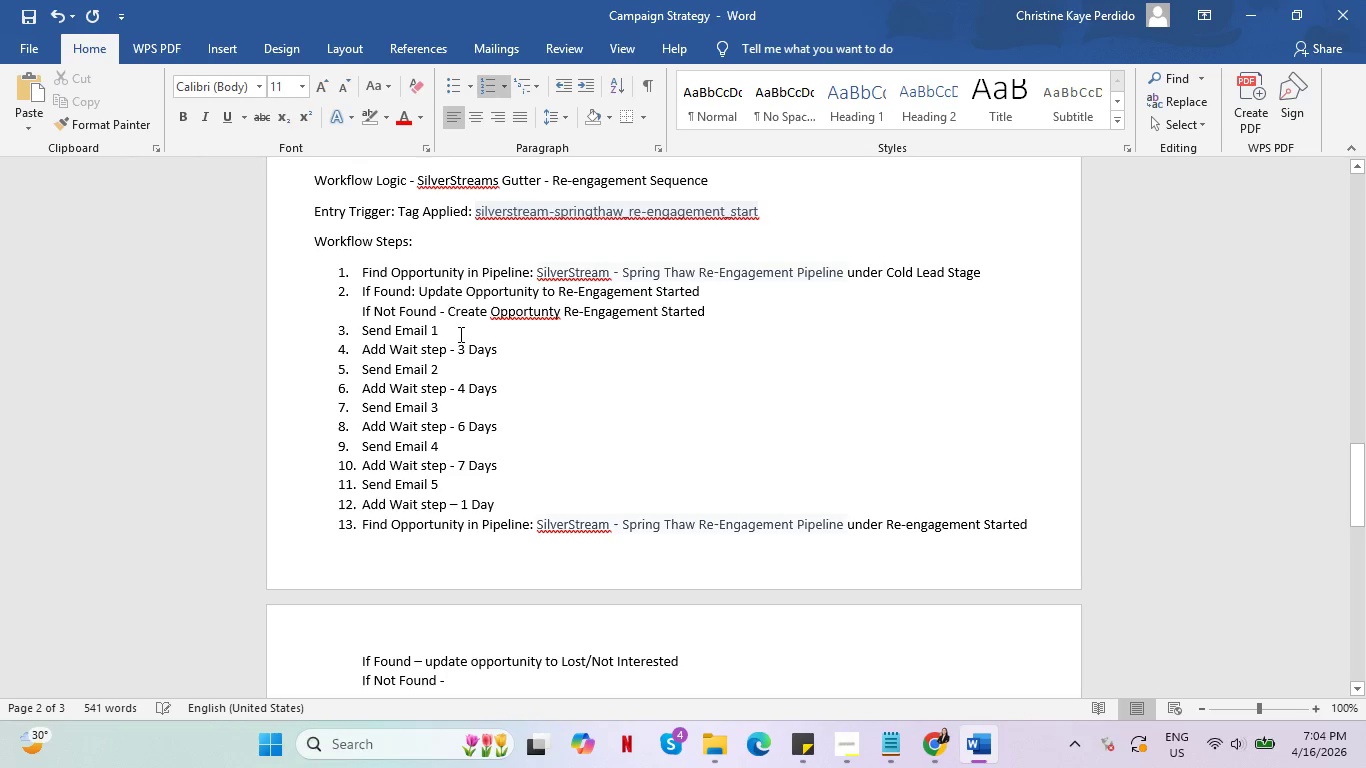 
key(Backspace)
 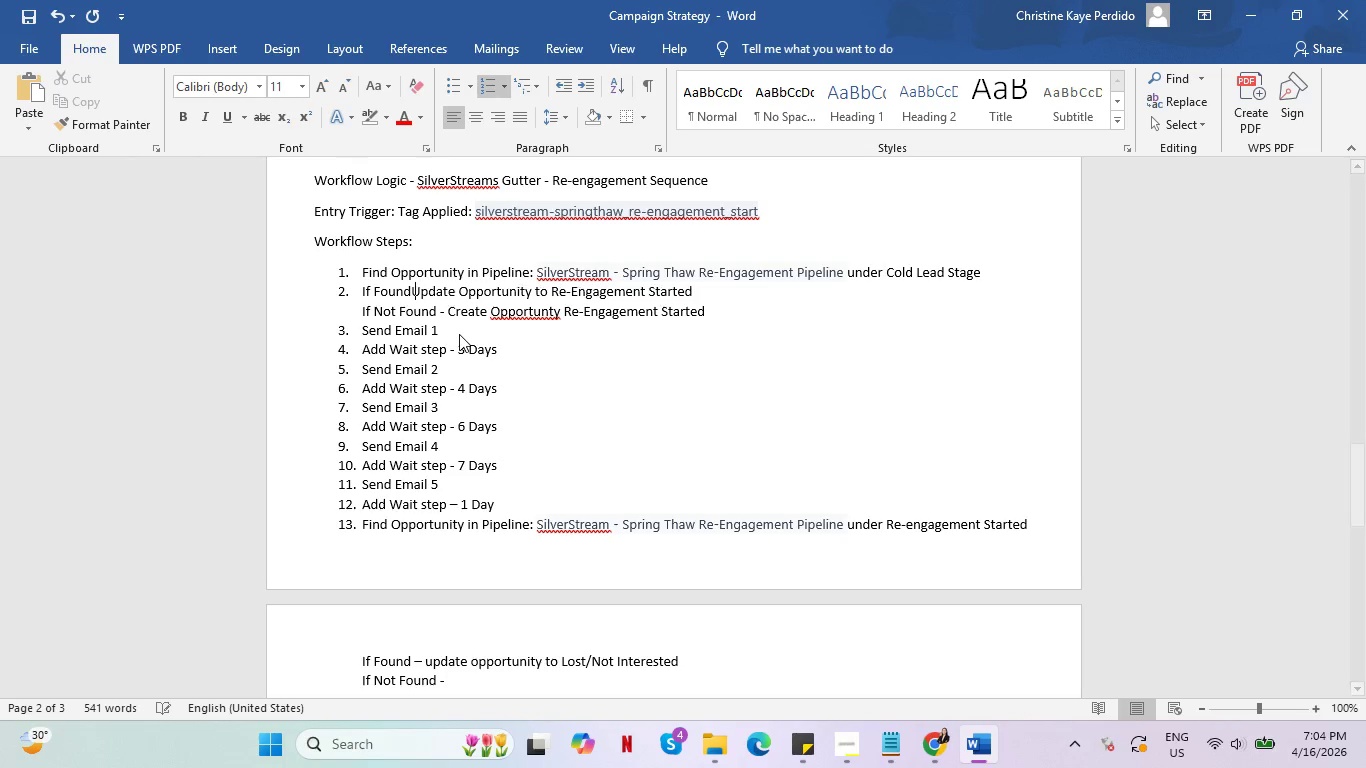 
key(Backspace)
 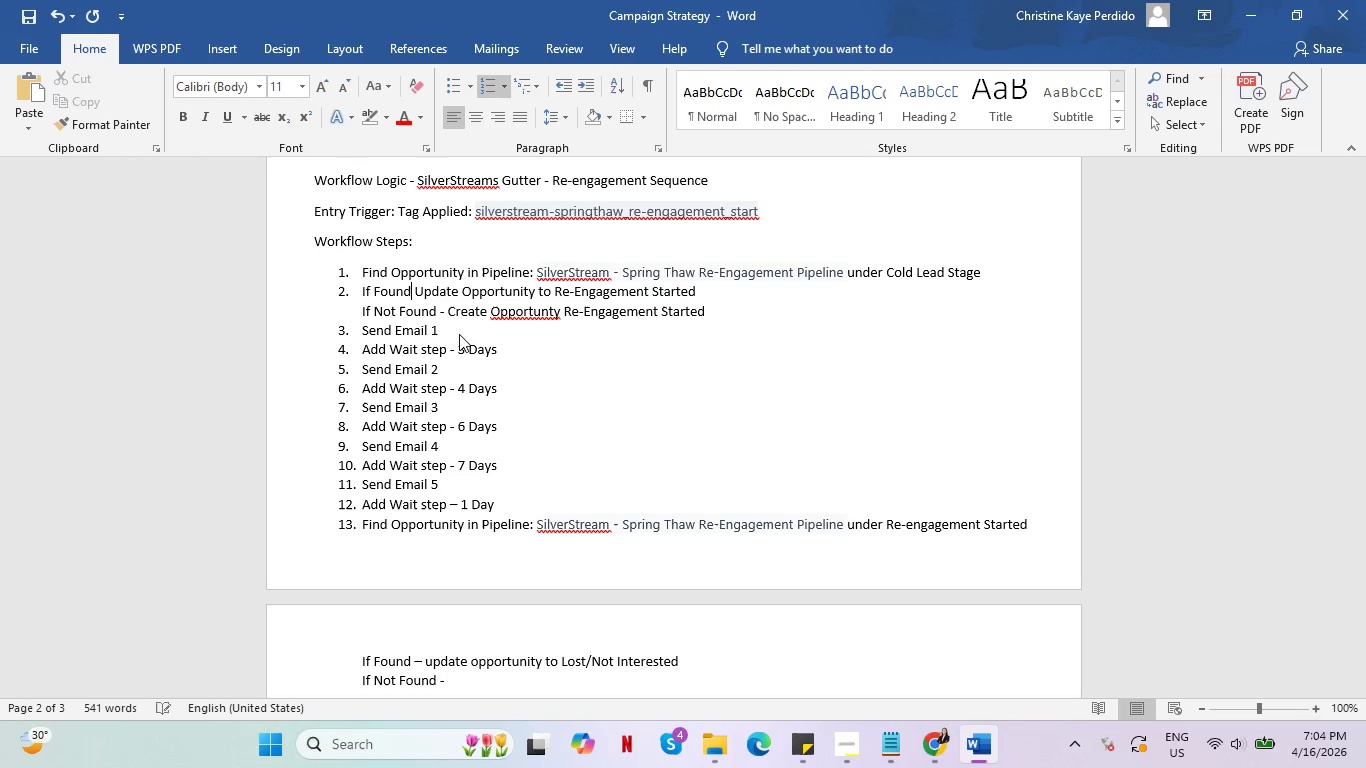 
key(Space)
 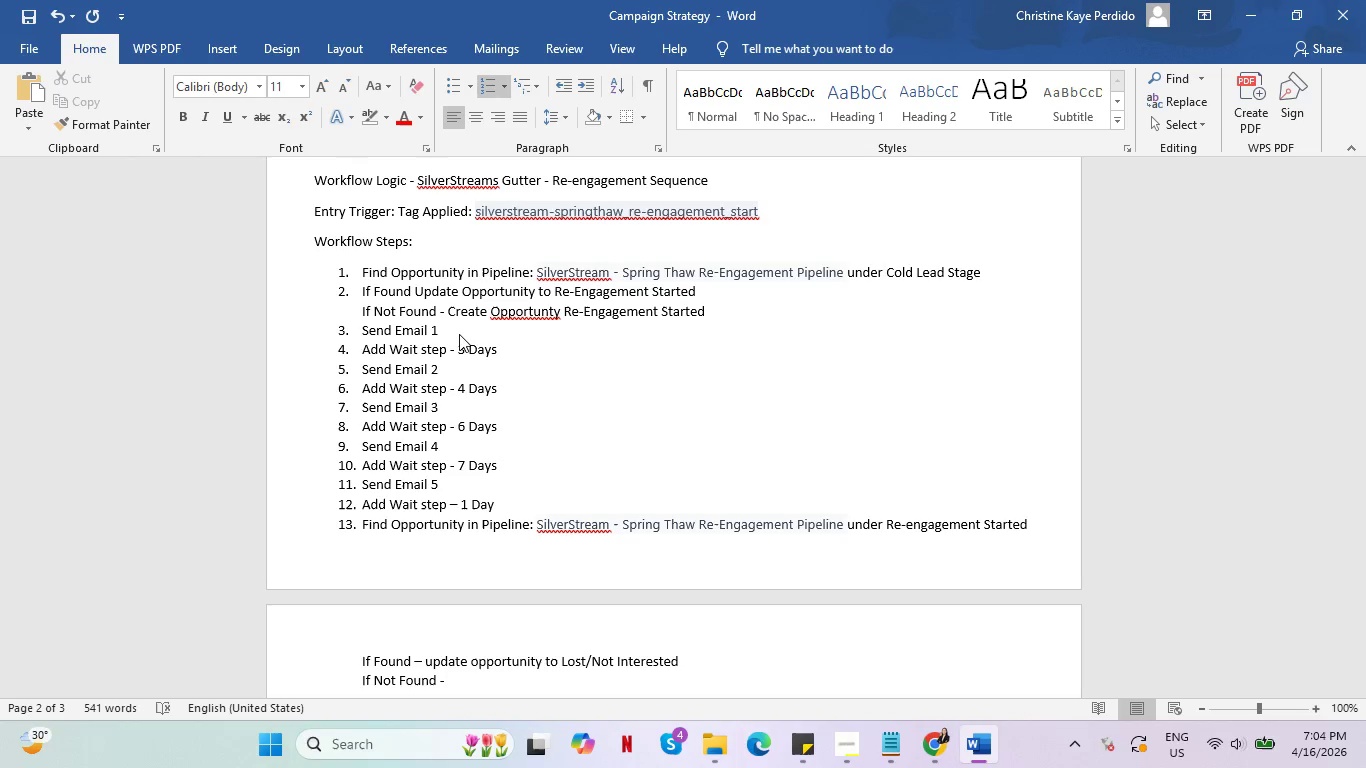 
key(Backspace)
 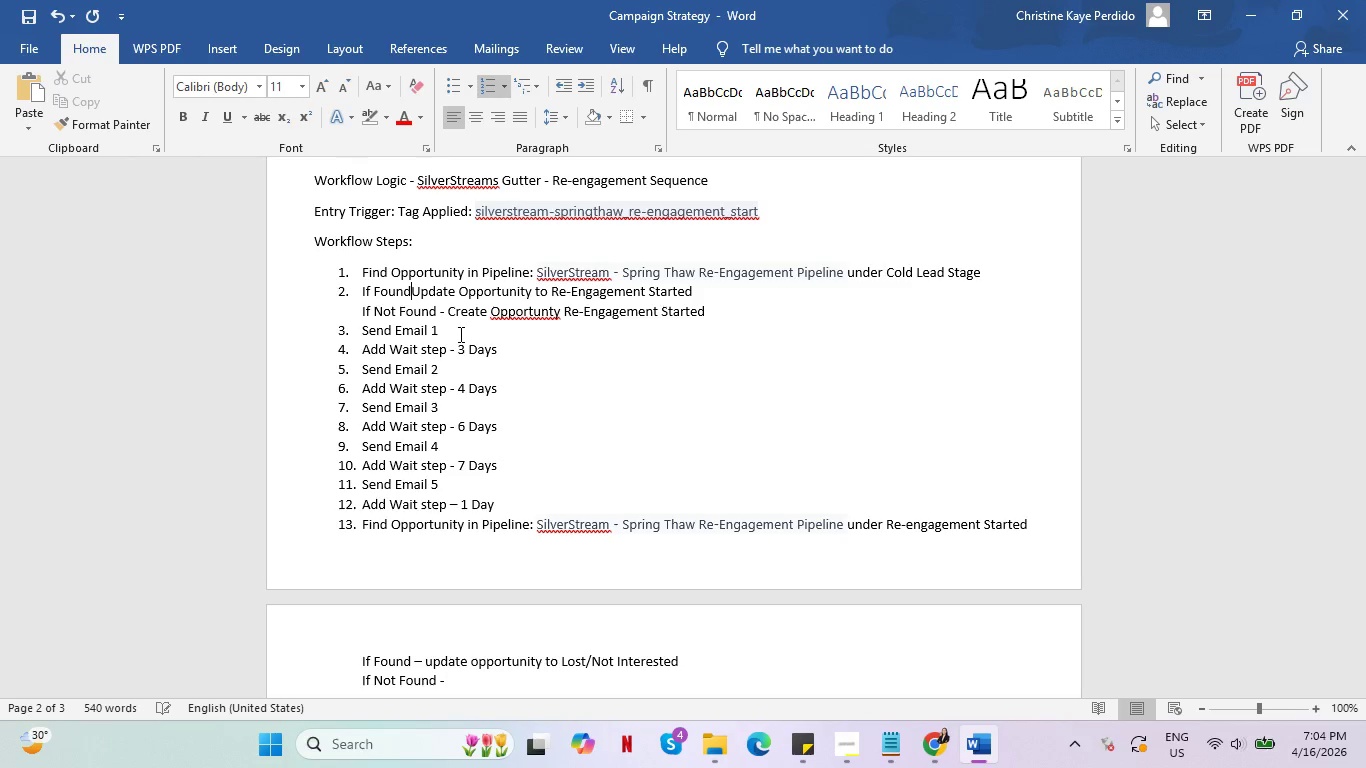 
key(Shift+ShiftRight)
 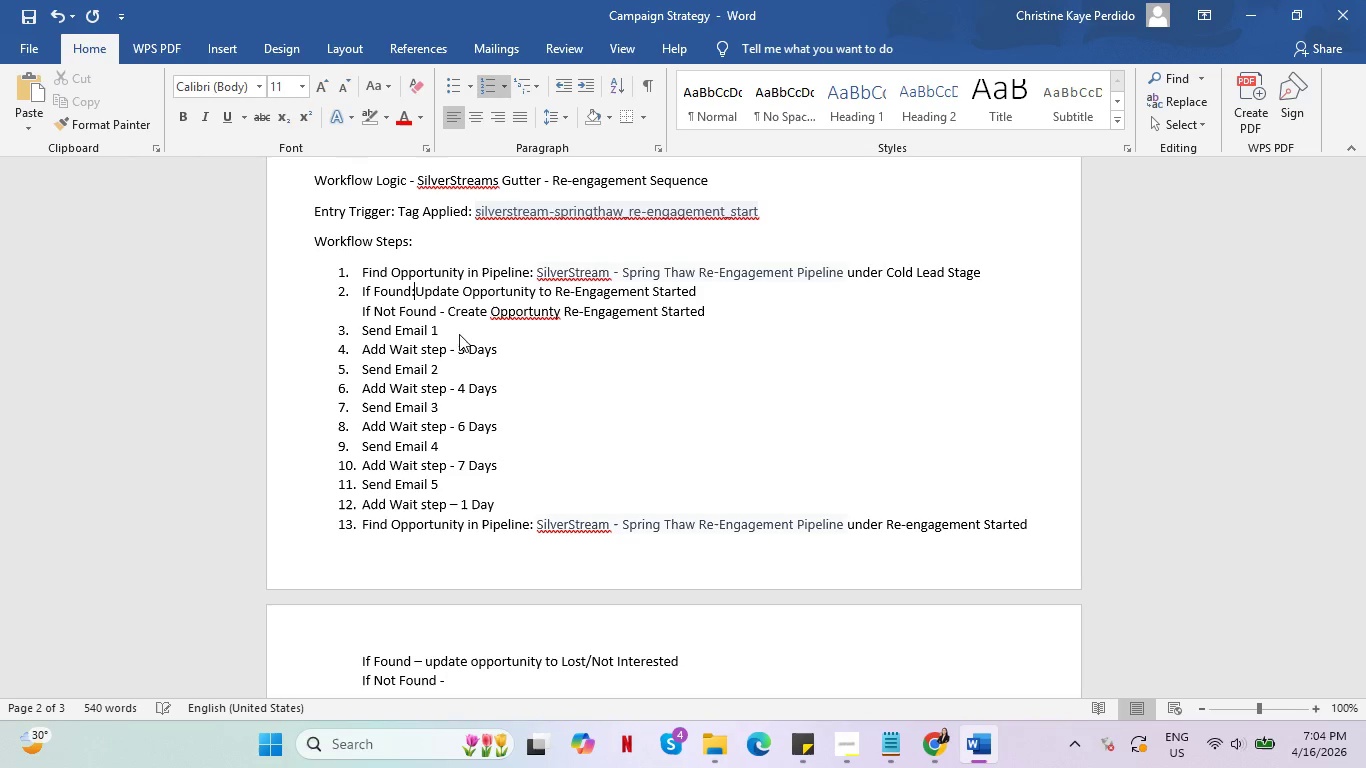 
key(Shift+Semicolon)
 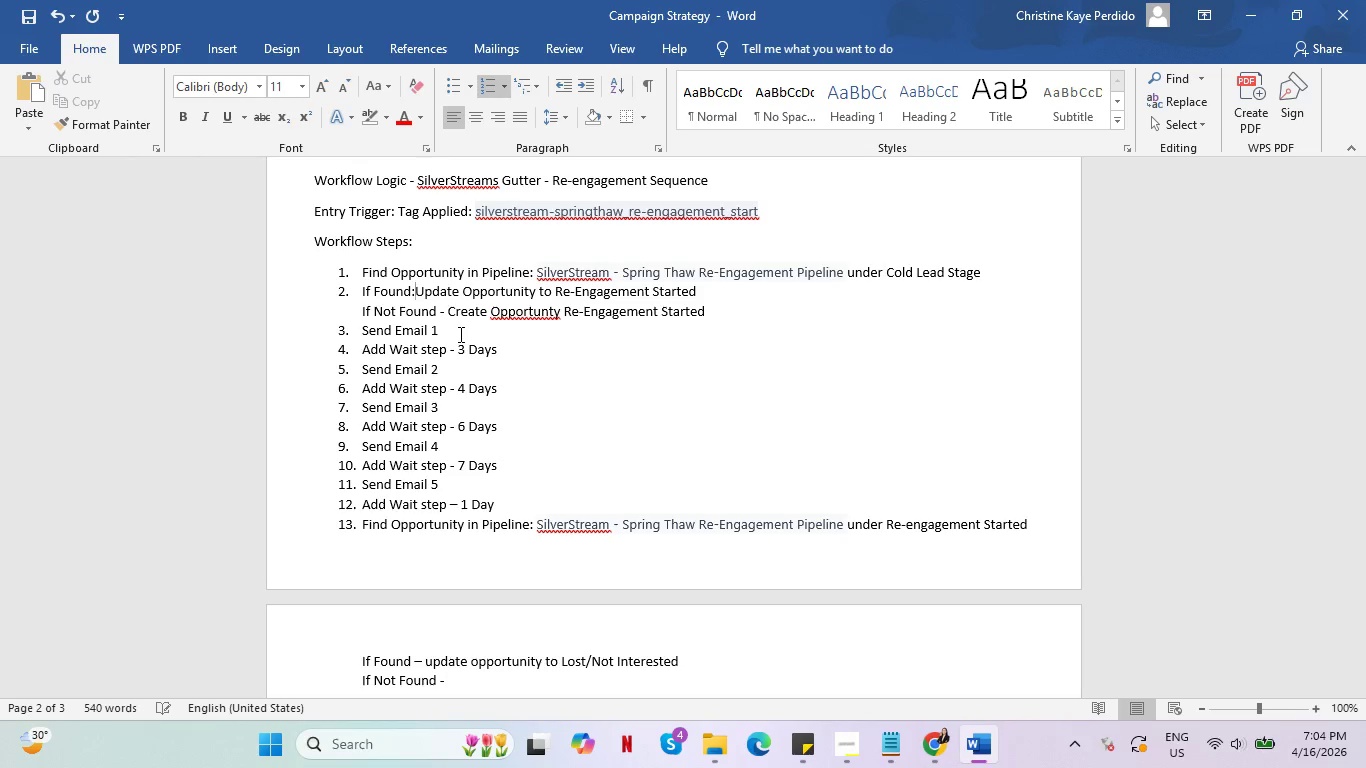 
key(Space)
 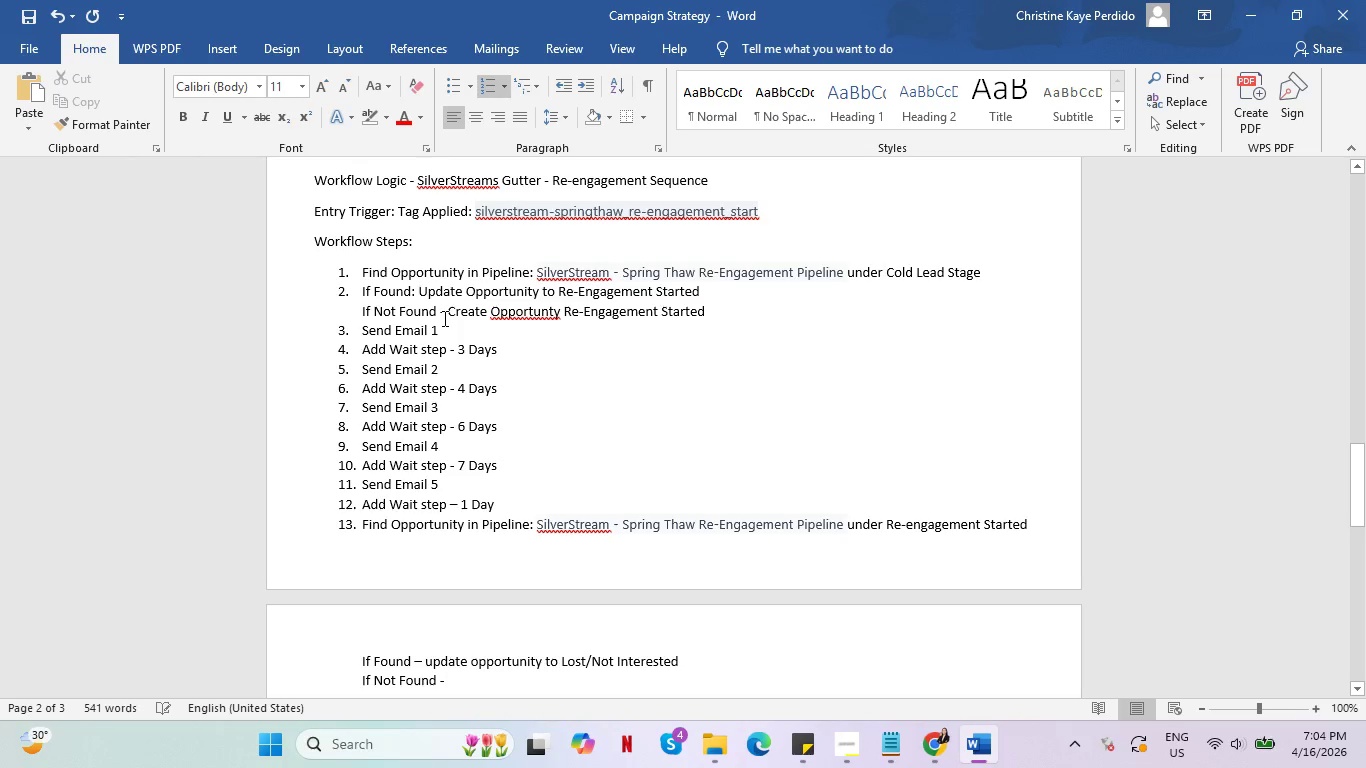 
left_click([443, 318])
 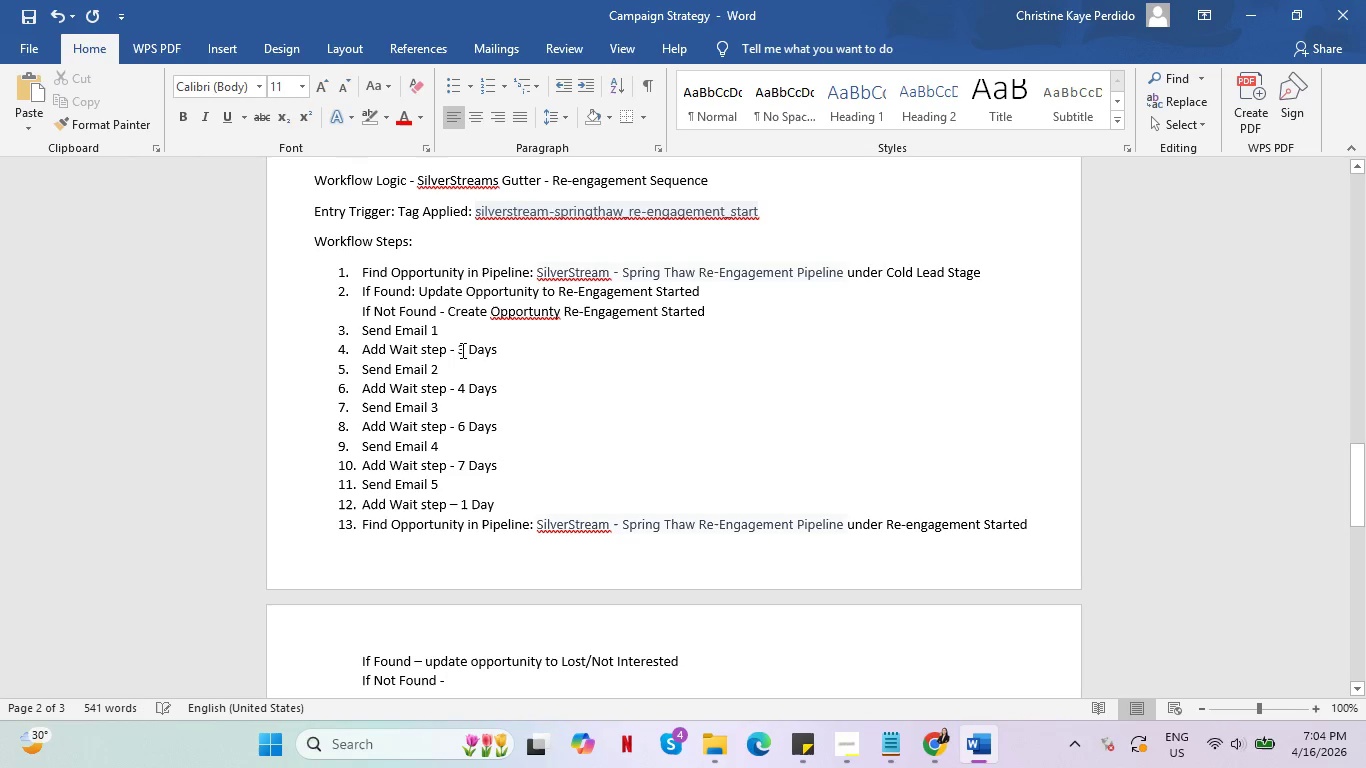 
key(Backspace)
 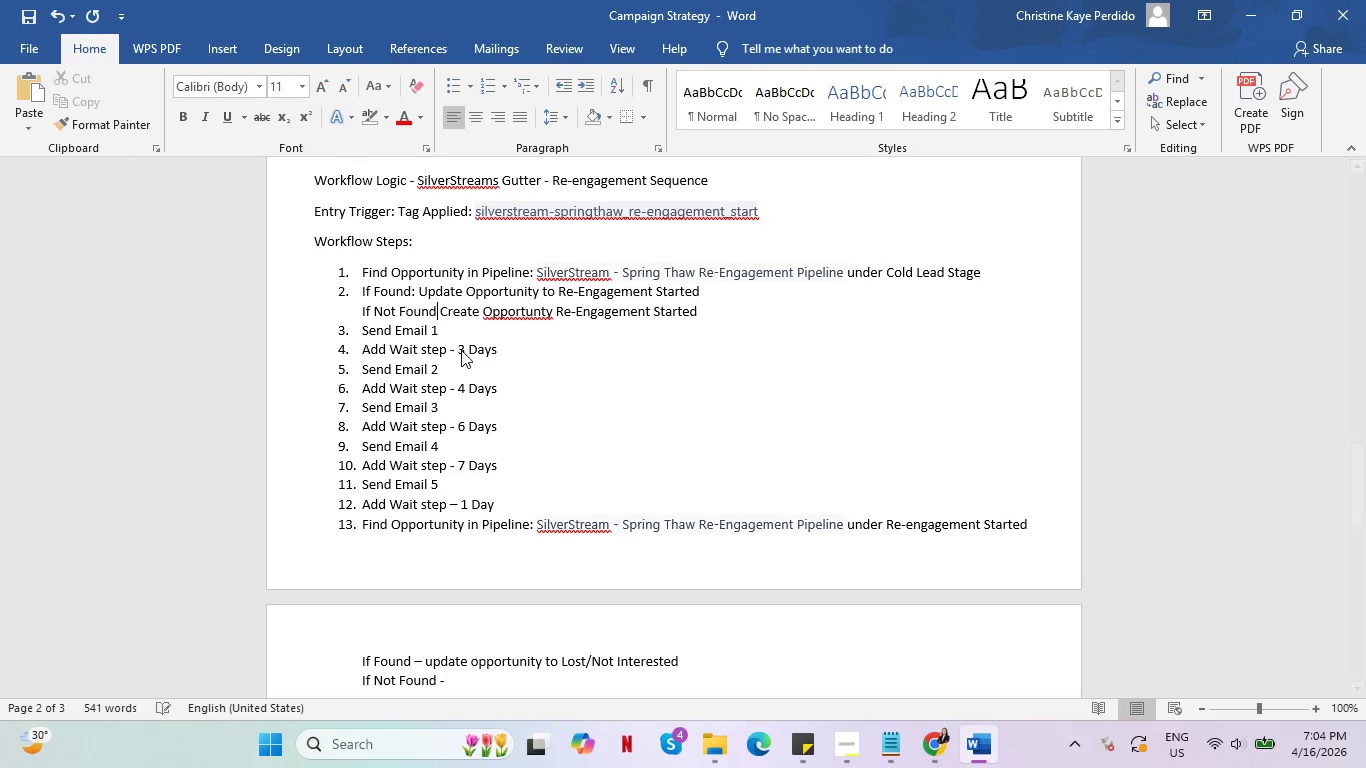 
key(Backspace)
 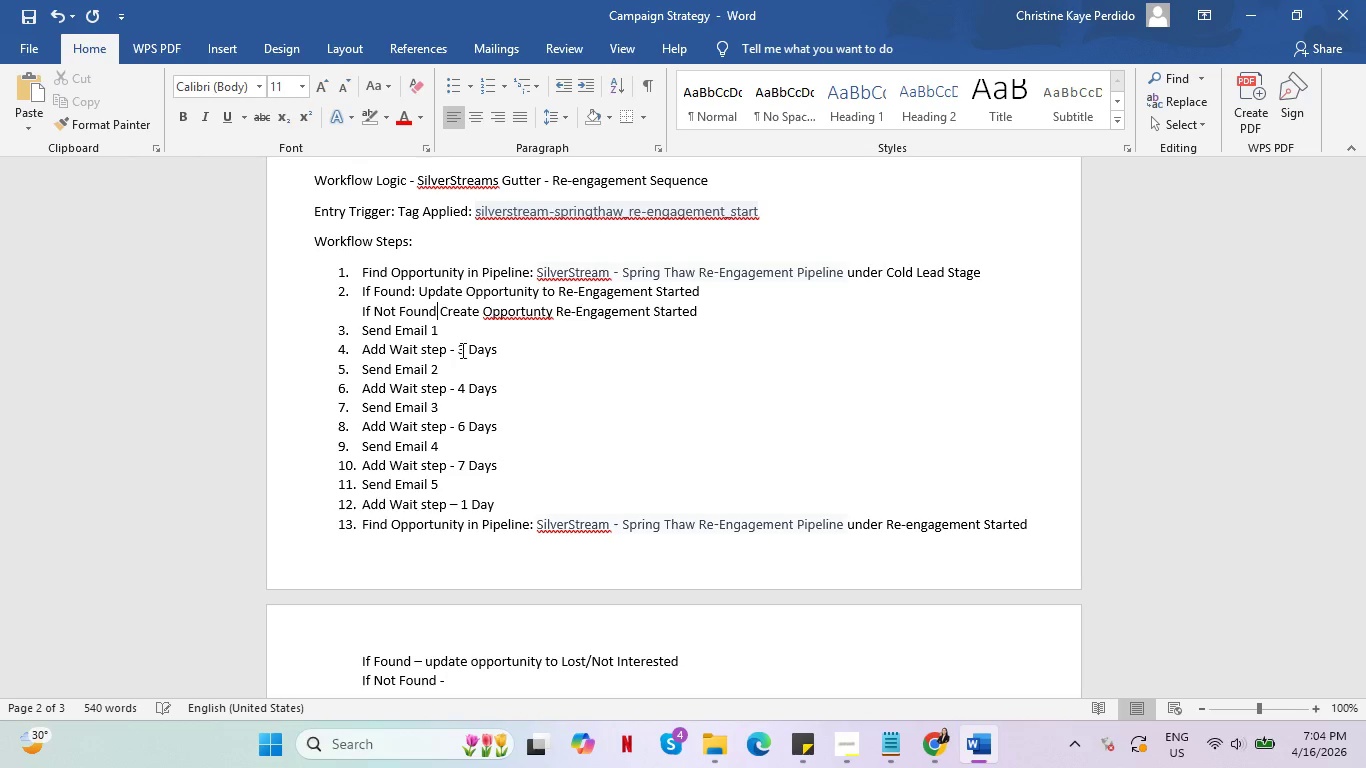 
key(Shift+Semicolon)
 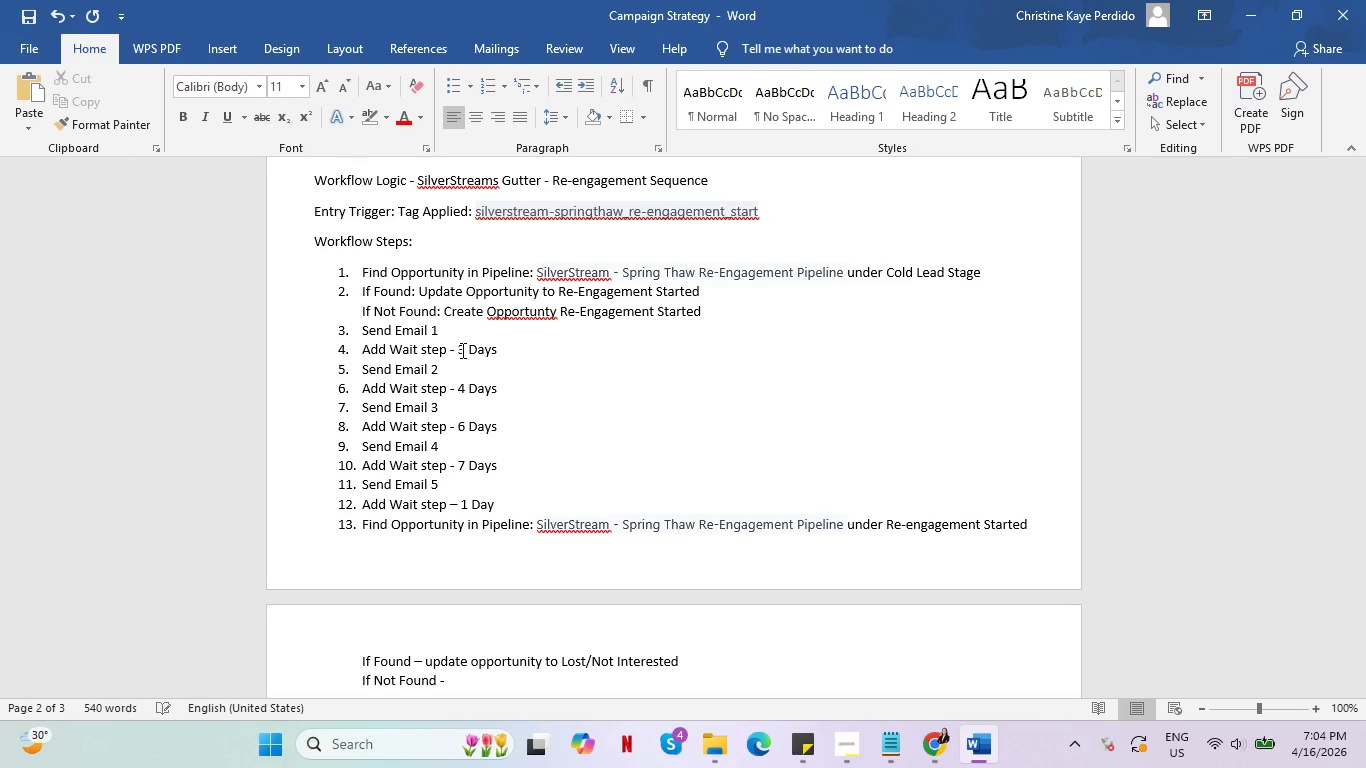 
scroll: coordinate [461, 350], scroll_direction: down, amount: 3.0
 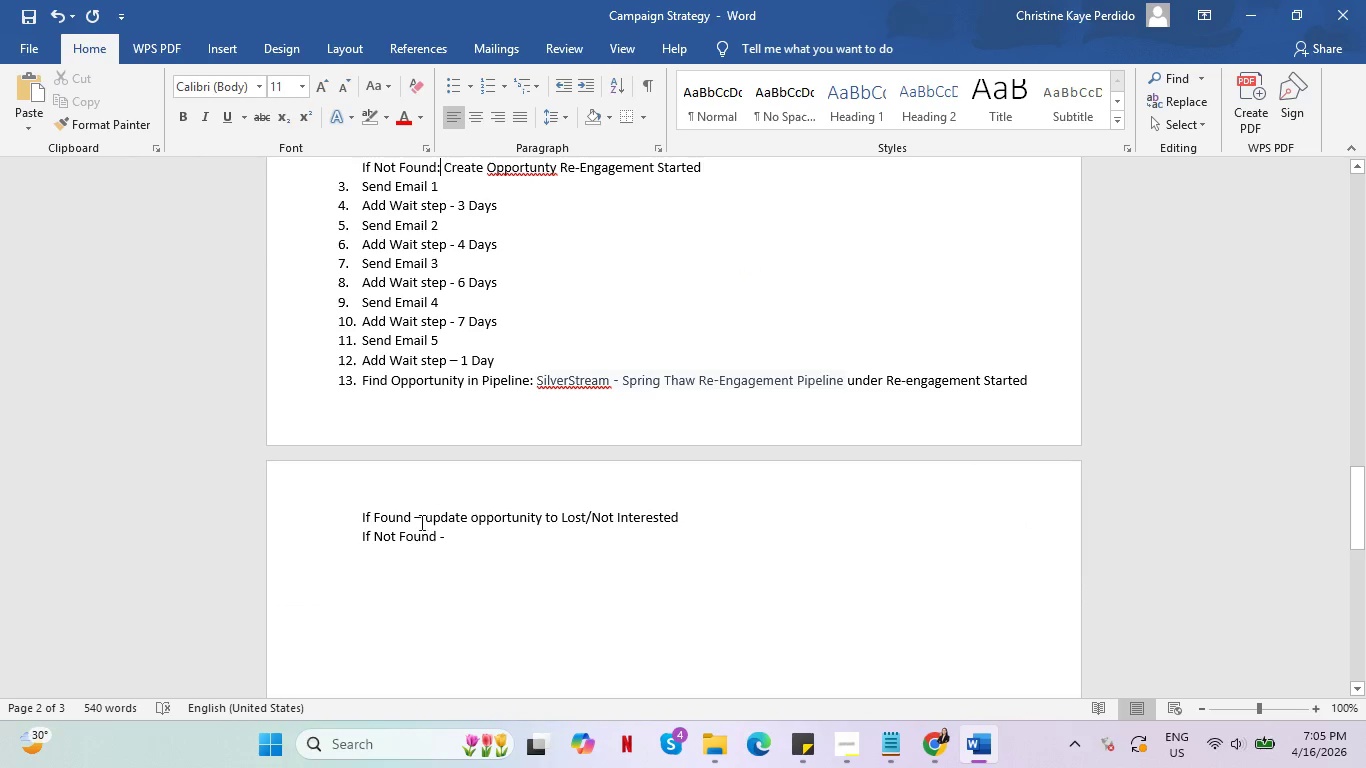 
left_click_drag(start_coordinate=[420, 521], to_coordinate=[410, 518])
 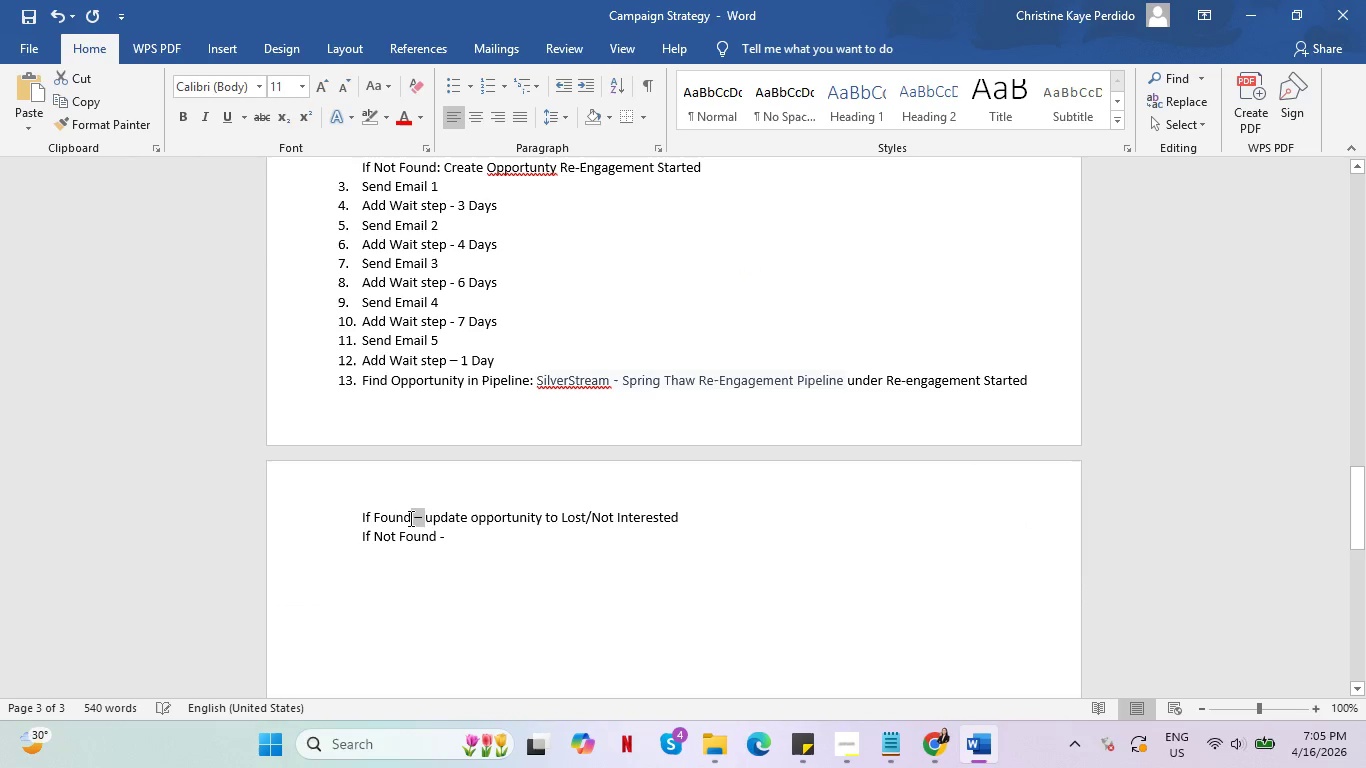 
key(Shift+Semicolon)
 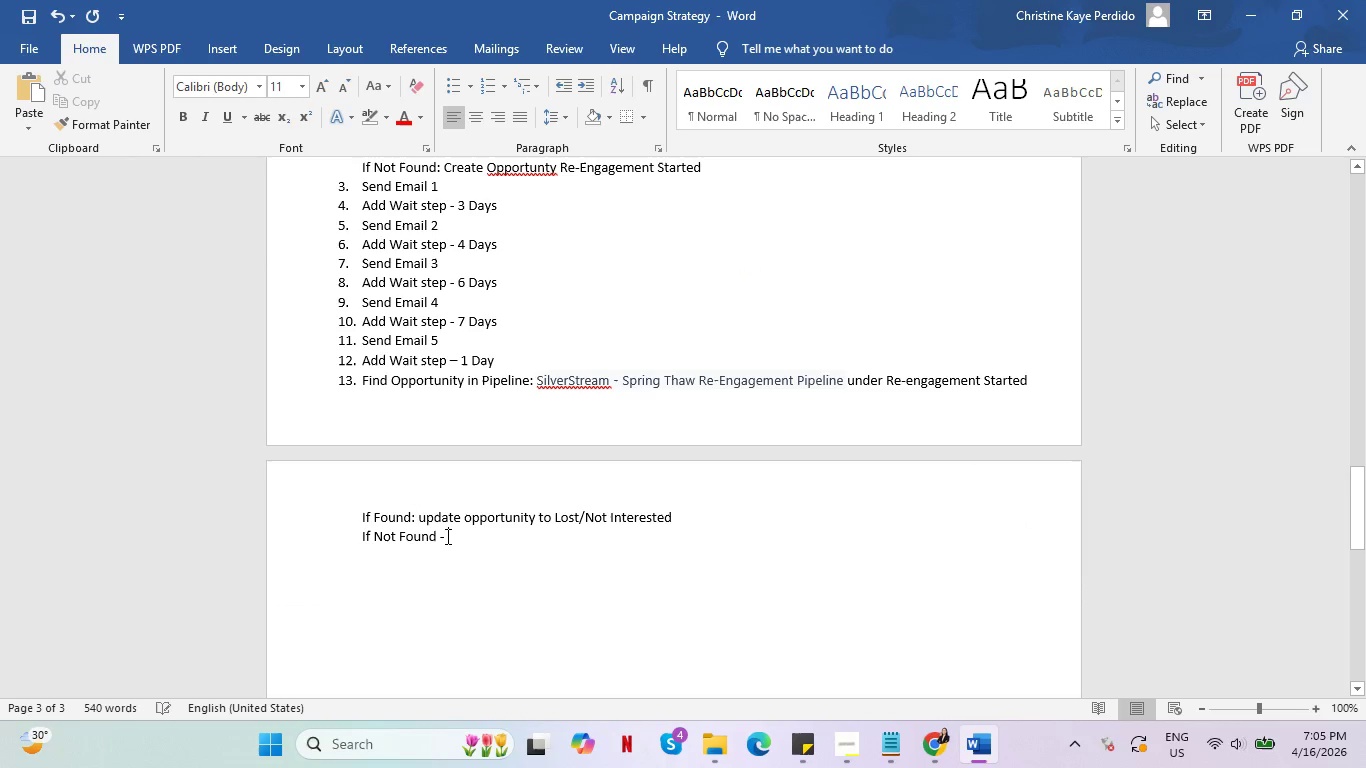 
key(Backspace)
 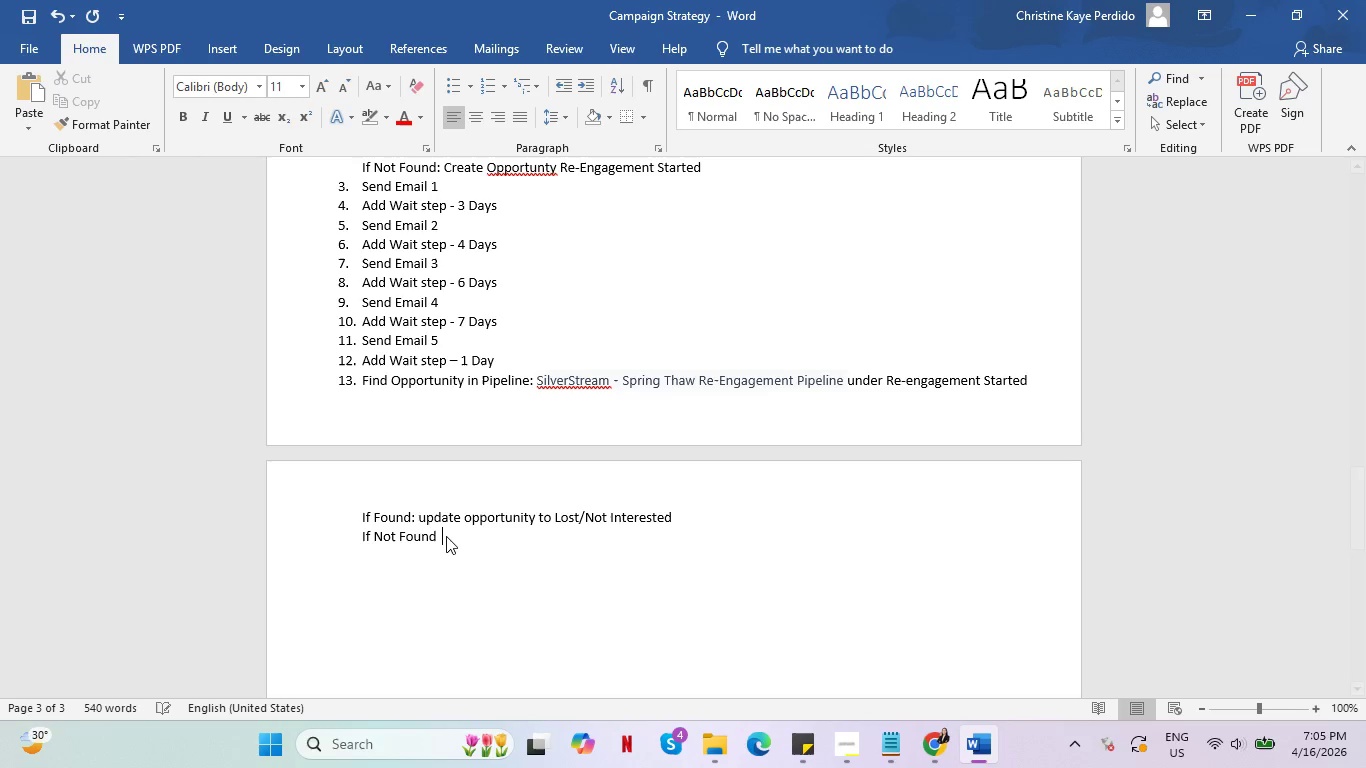 
key(Backspace)
 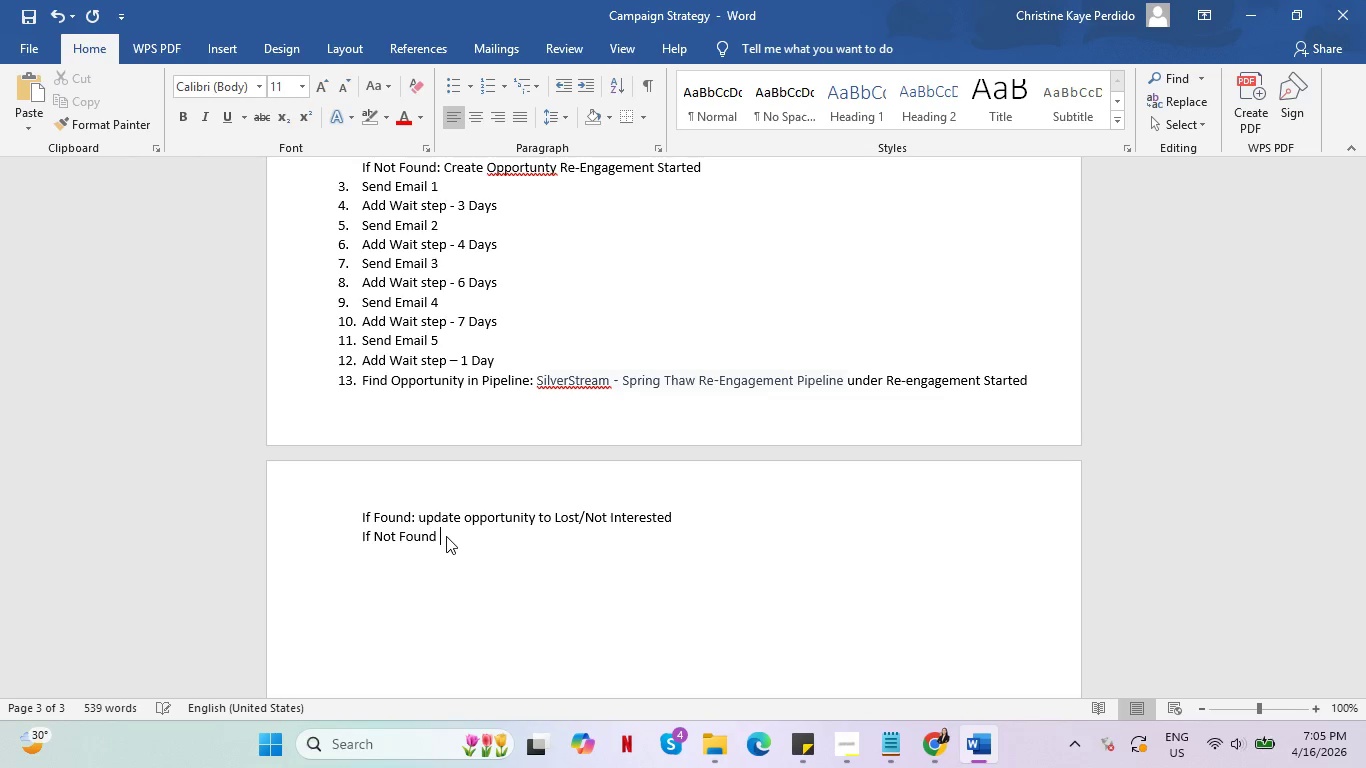 
key(Backspace)
 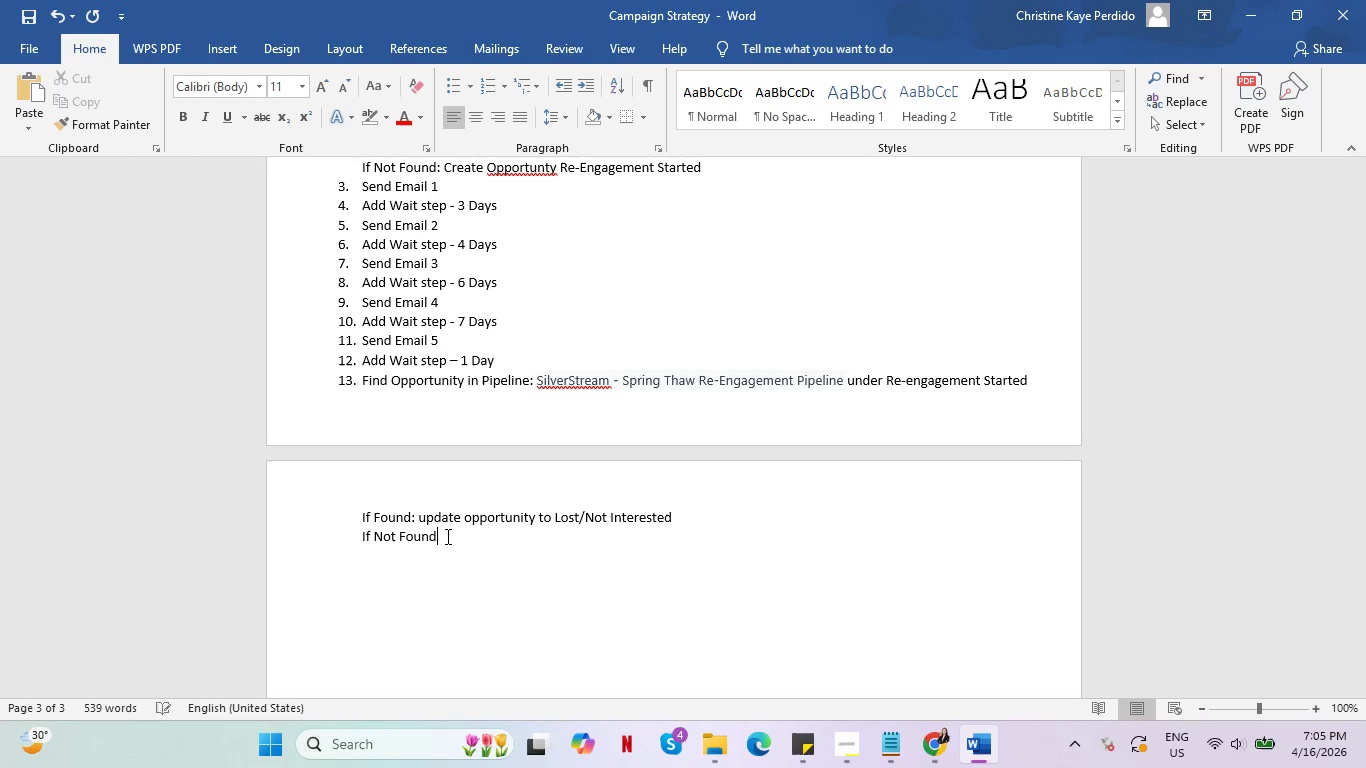 
key(Shift+Semicolon)
 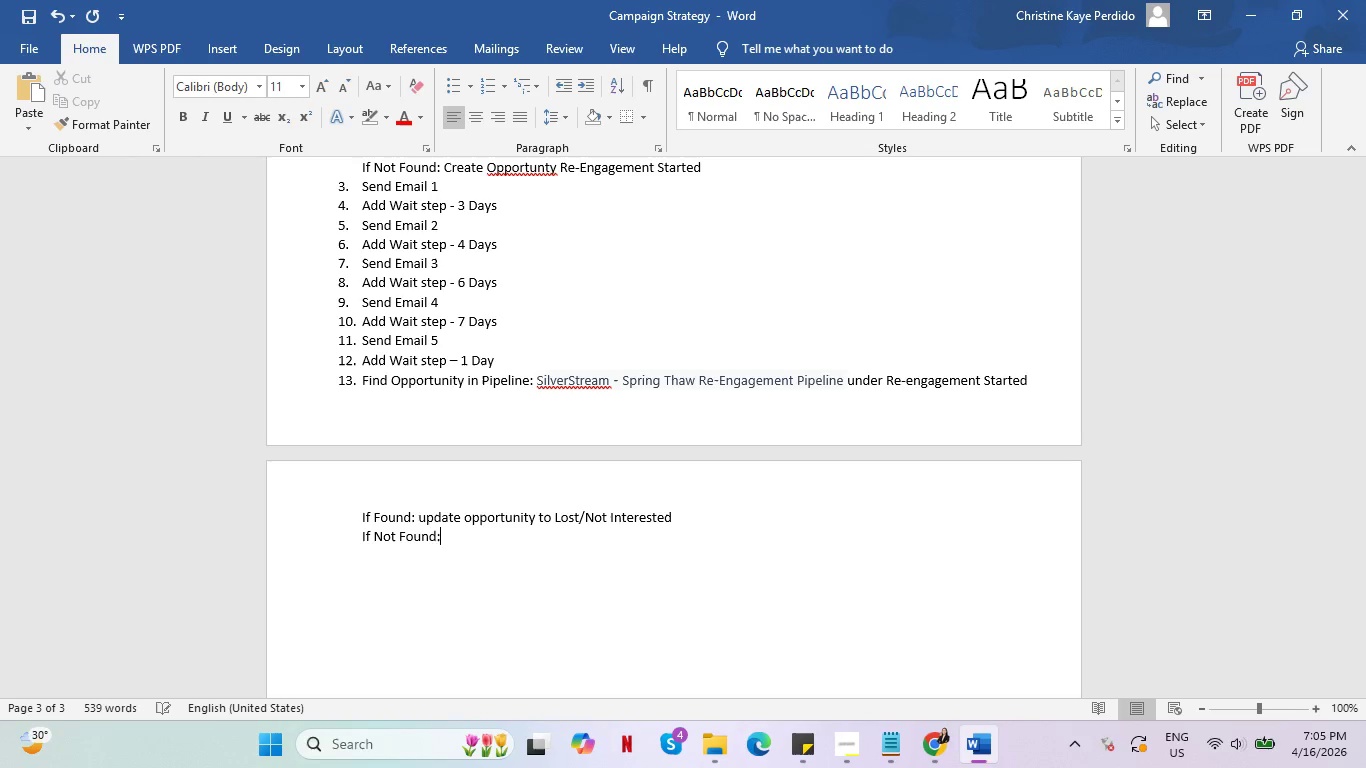 
key(Space)
 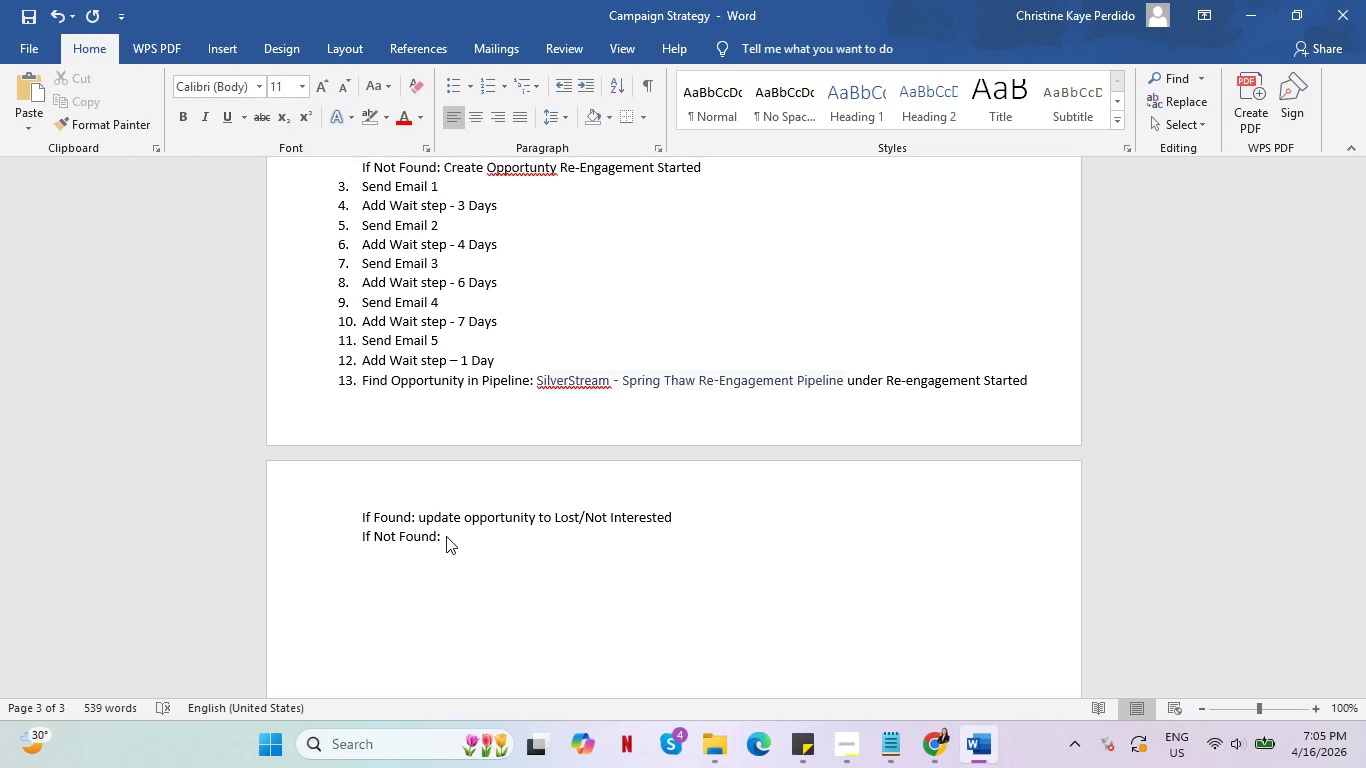 
key(Alt+AltLeft)
 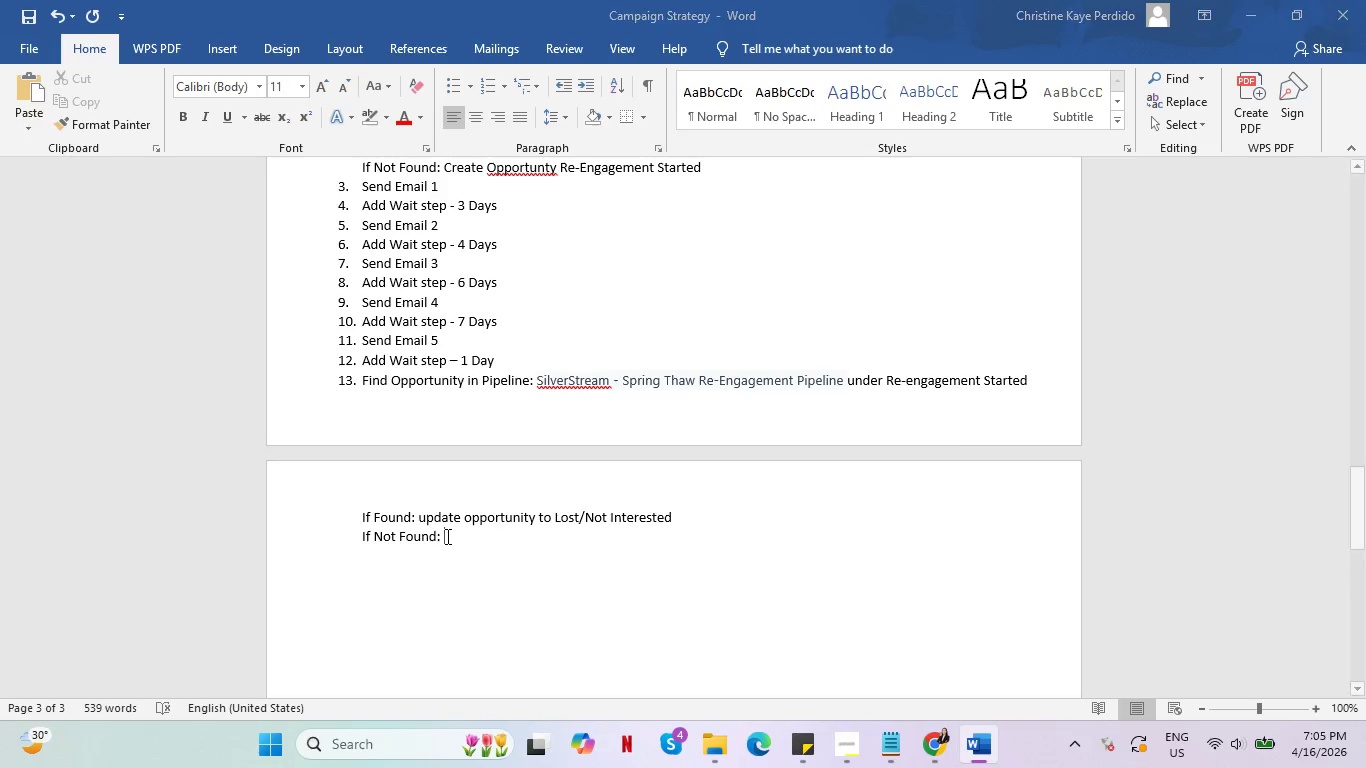 
key(Alt+Tab)
 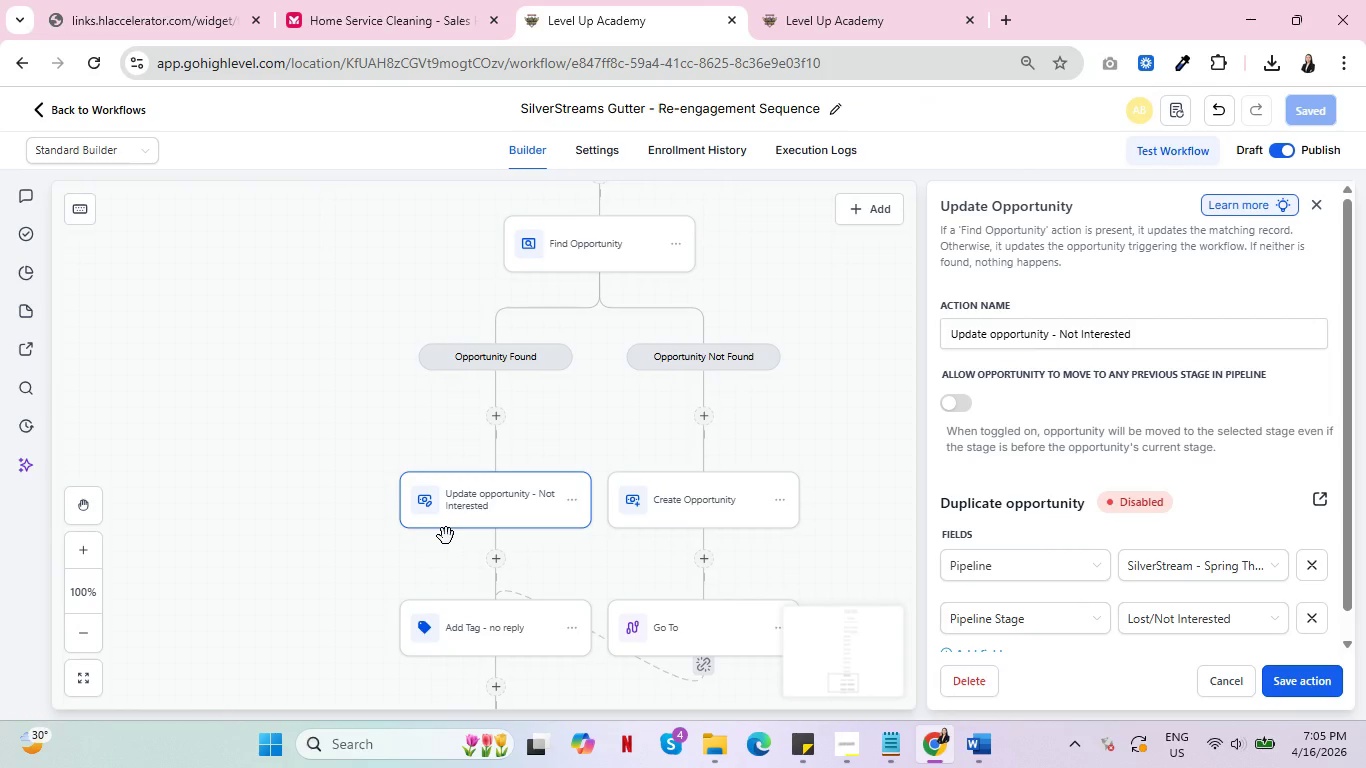 
key(Alt+AltLeft)
 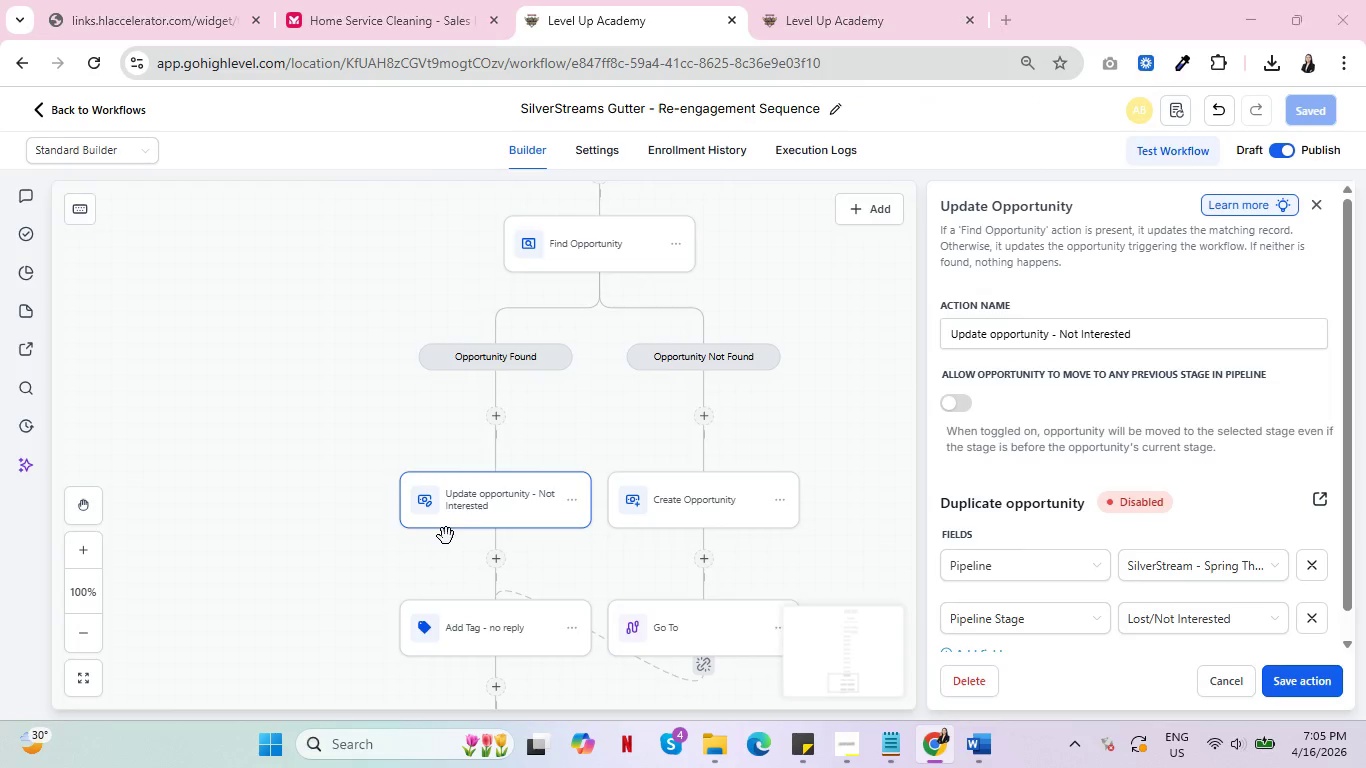 
key(Alt+Tab)
 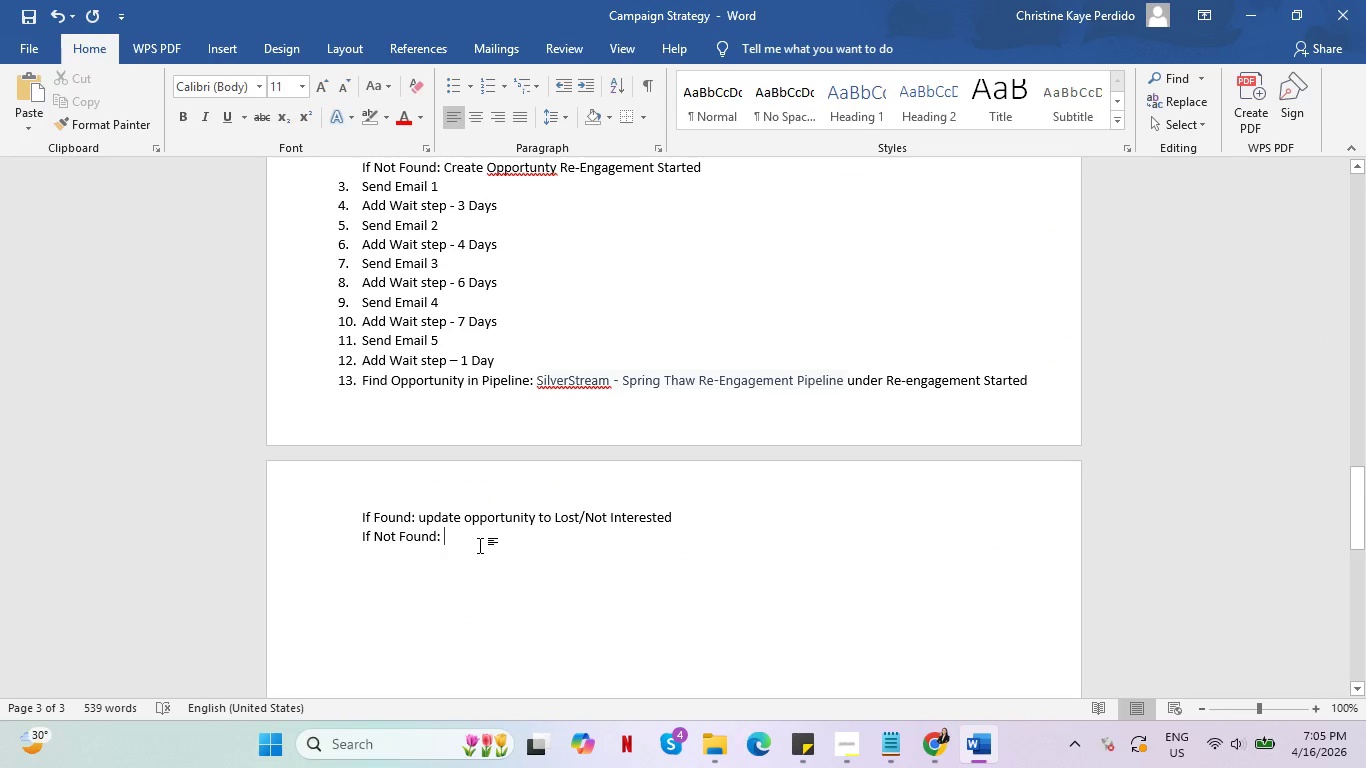 
scroll: coordinate [480, 543], scroll_direction: up, amount: 1.0
 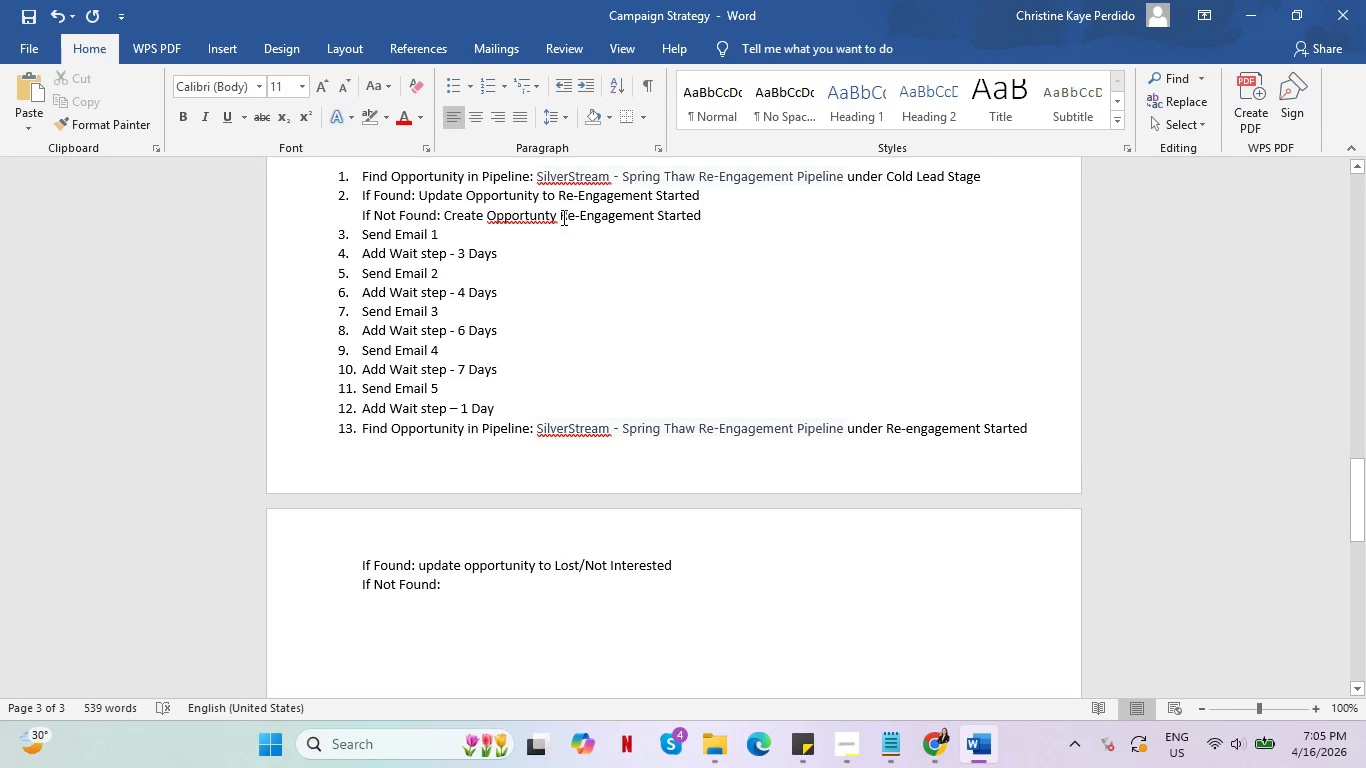 
left_click([560, 214])
 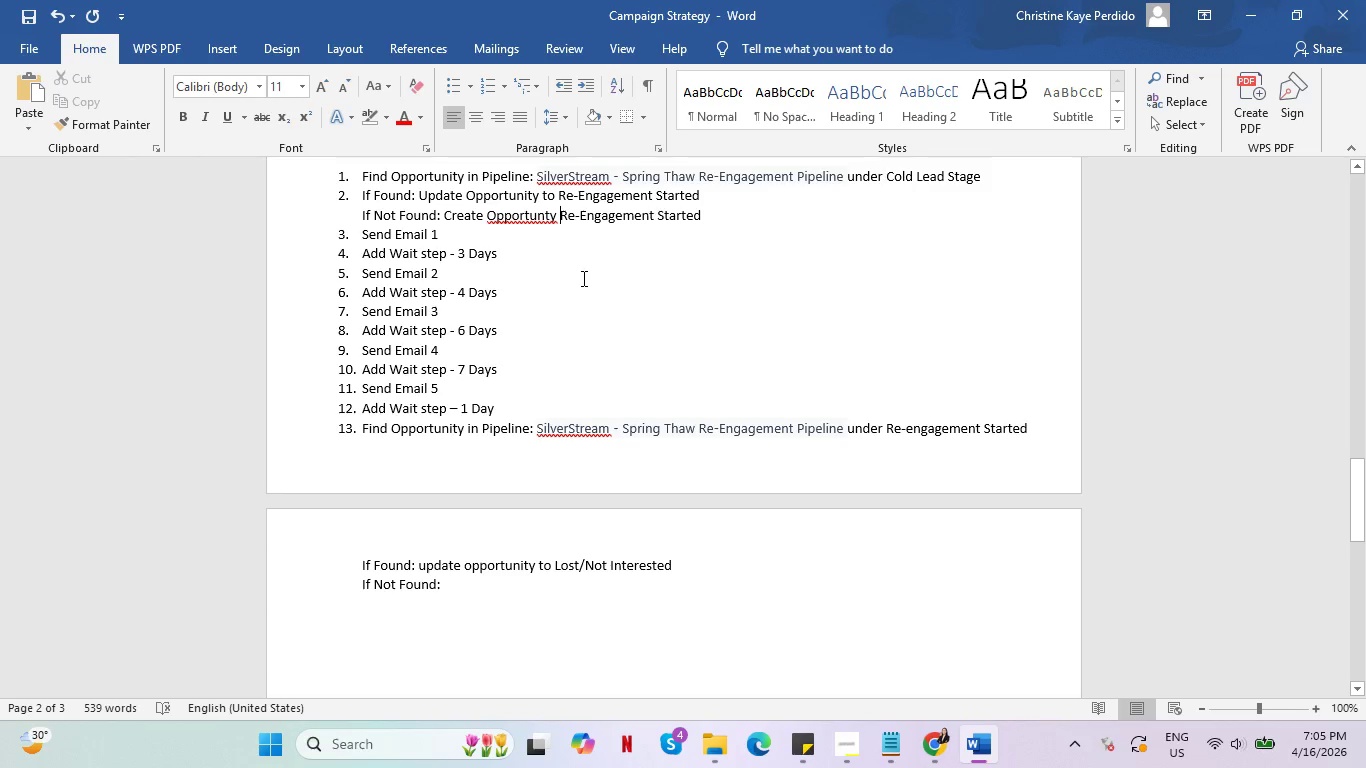 
type(under )
 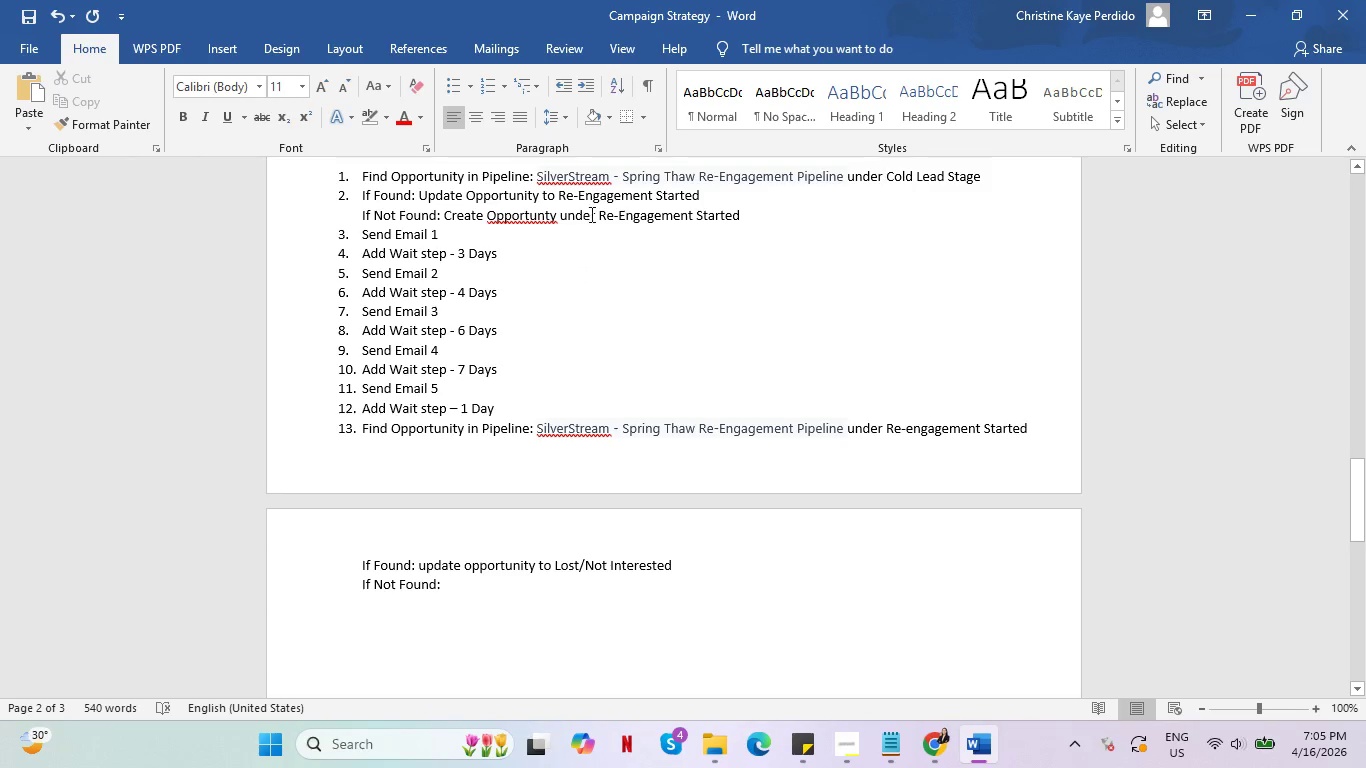 
left_click_drag(start_coordinate=[595, 214], to_coordinate=[450, 218])
 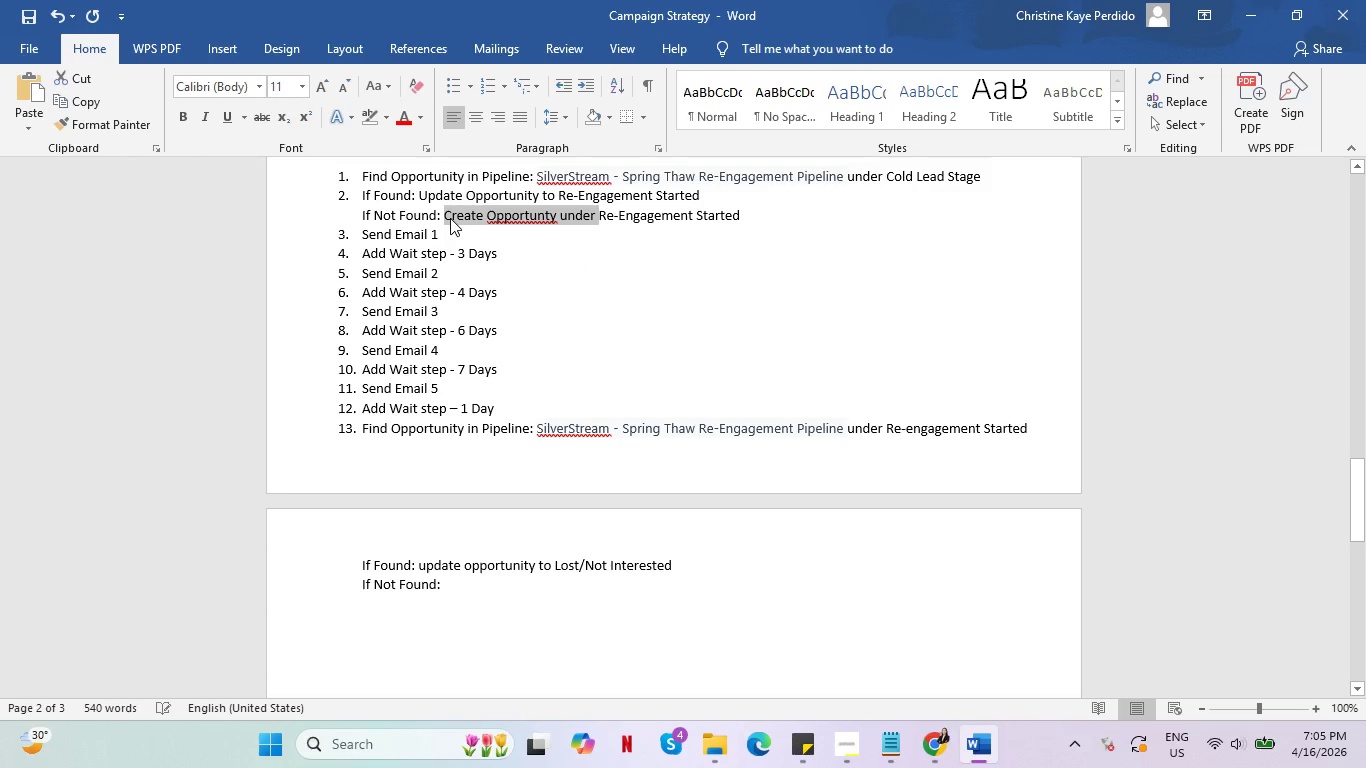 
key(Control+C)
 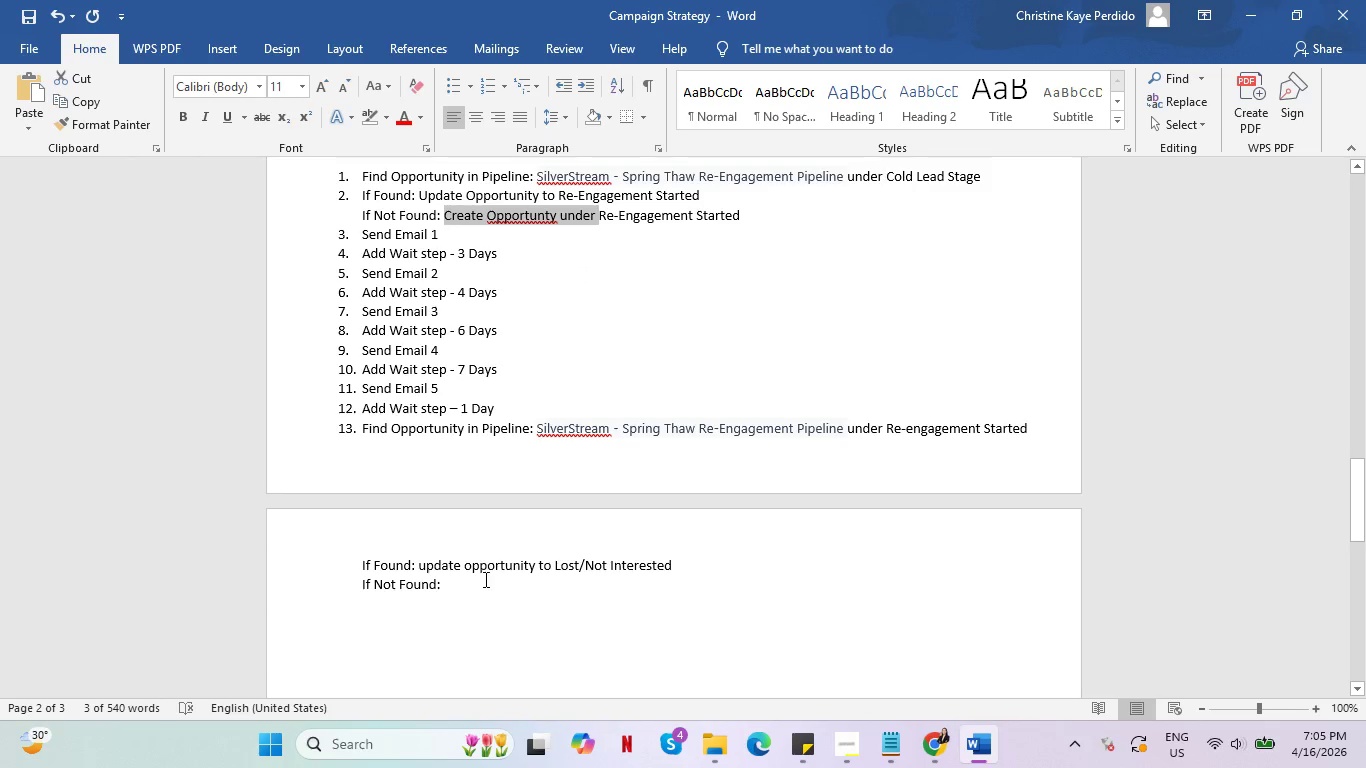 
left_click([485, 578])
 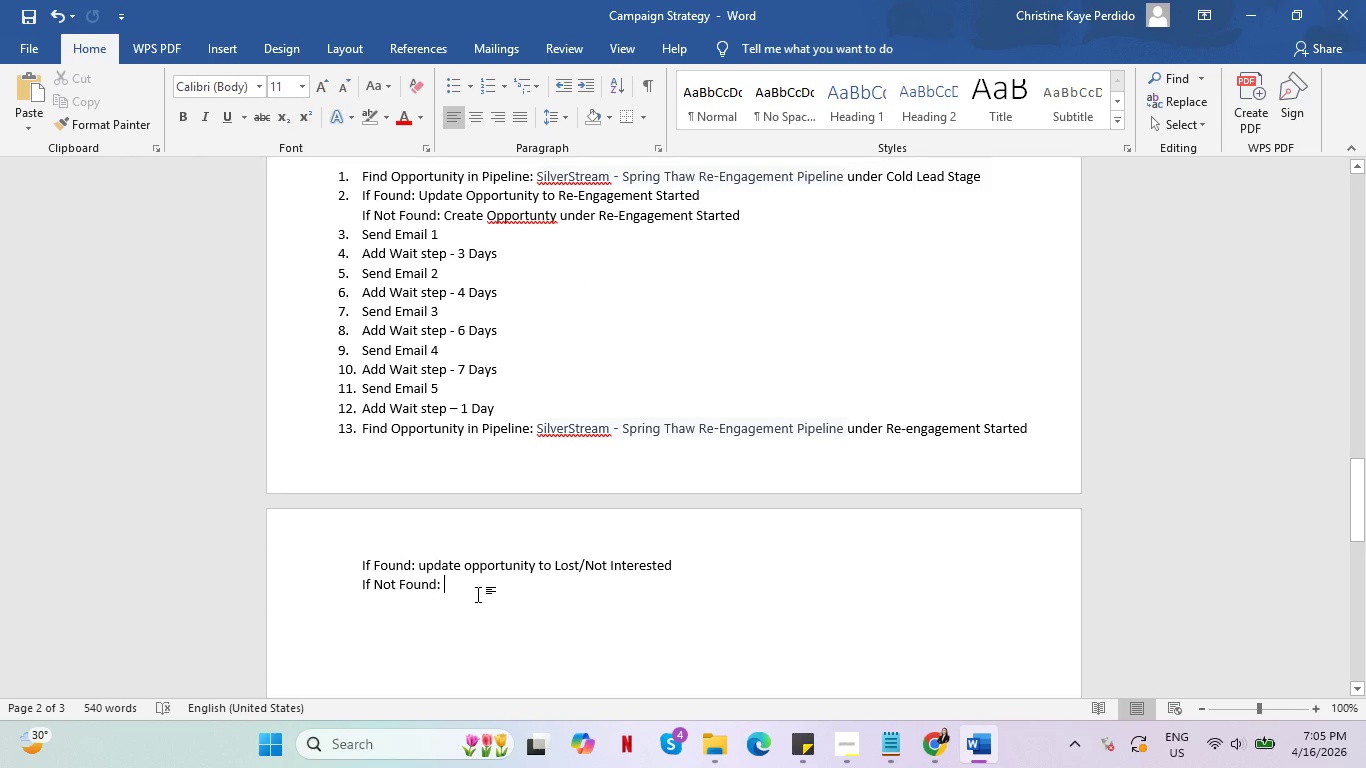 
key(Control+V)
 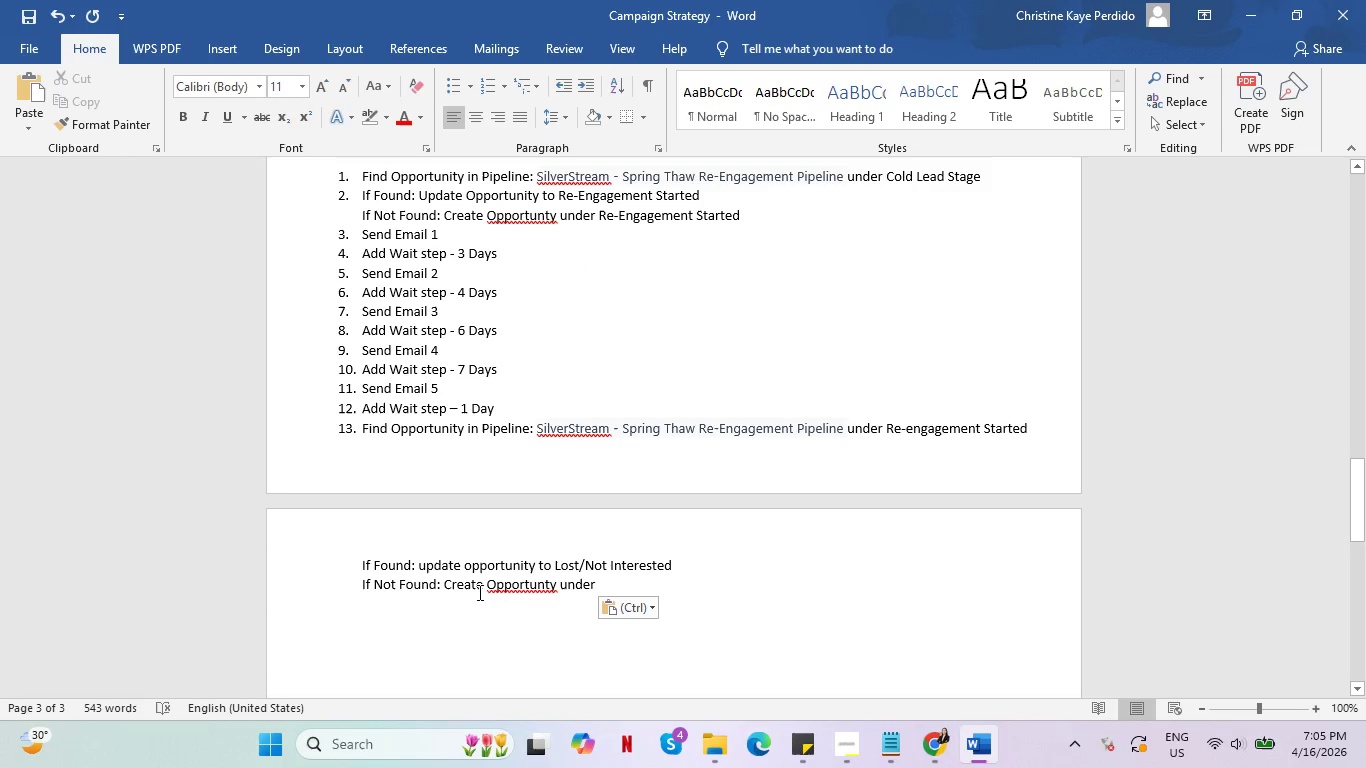 
type( Ld)
key(Backspace)
type(ost/Not Interested)
 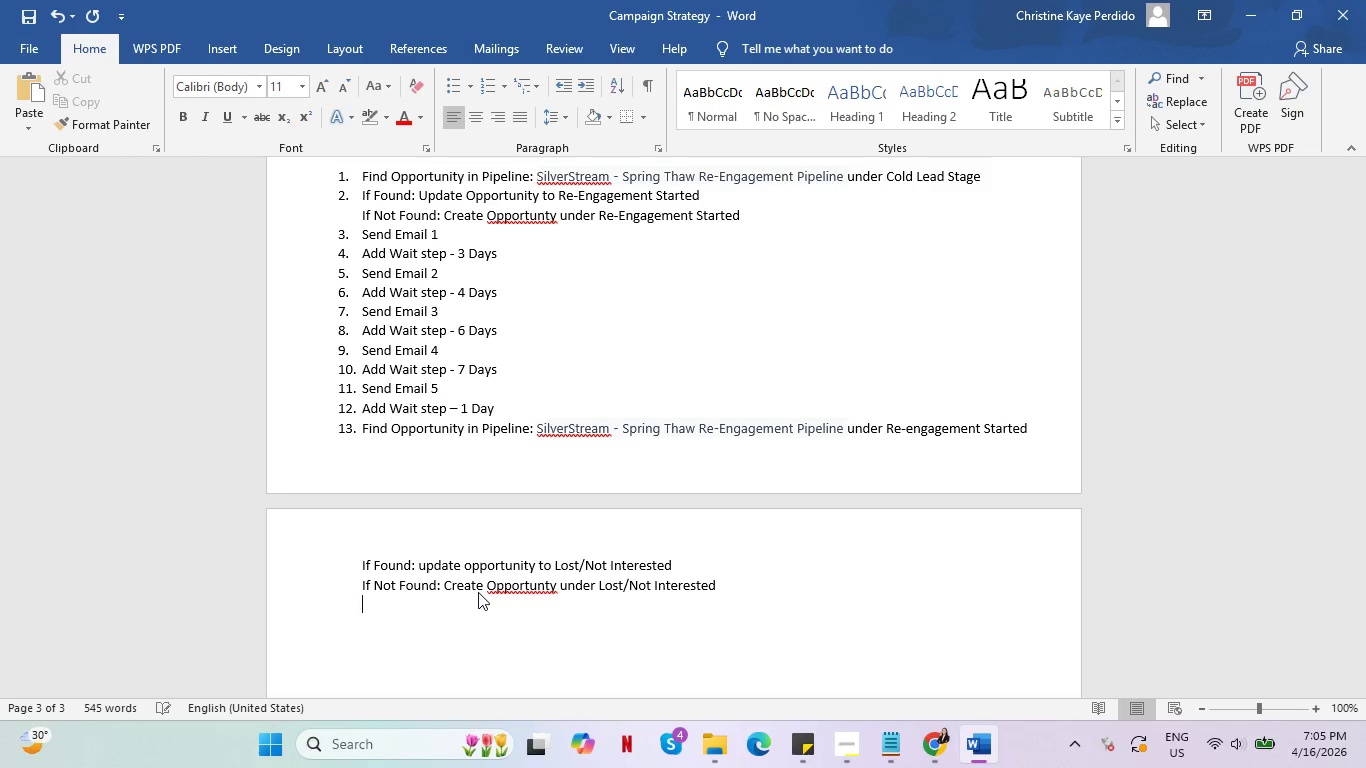 
 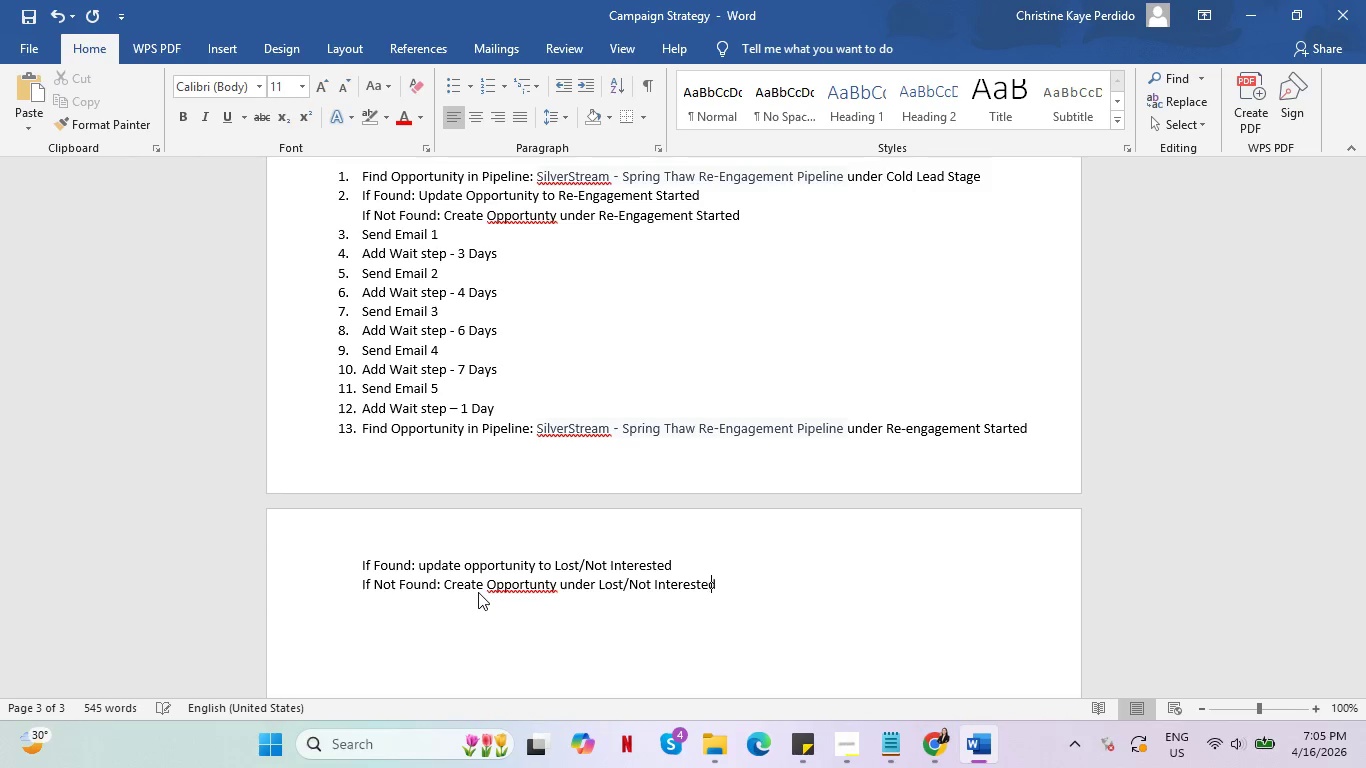 
key(Enter)
 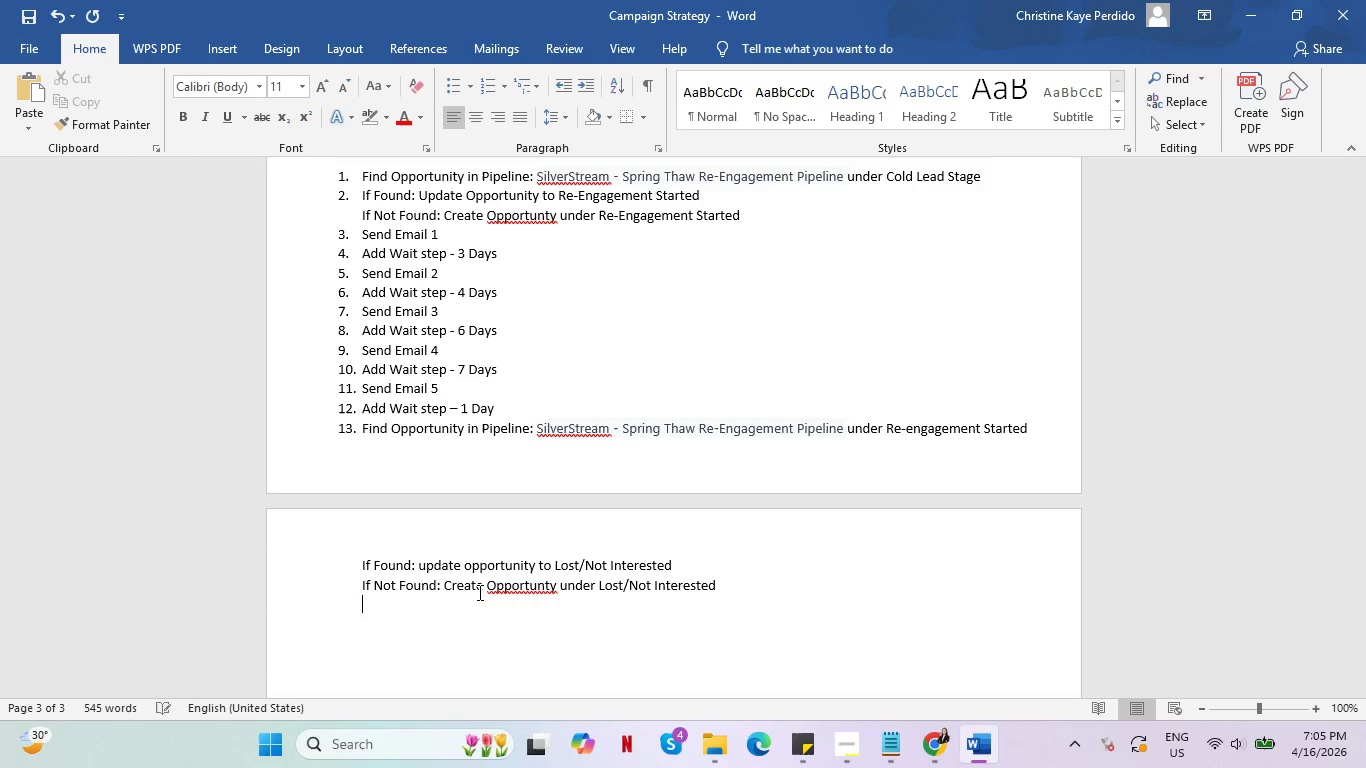 
key(Alt+AltLeft)
 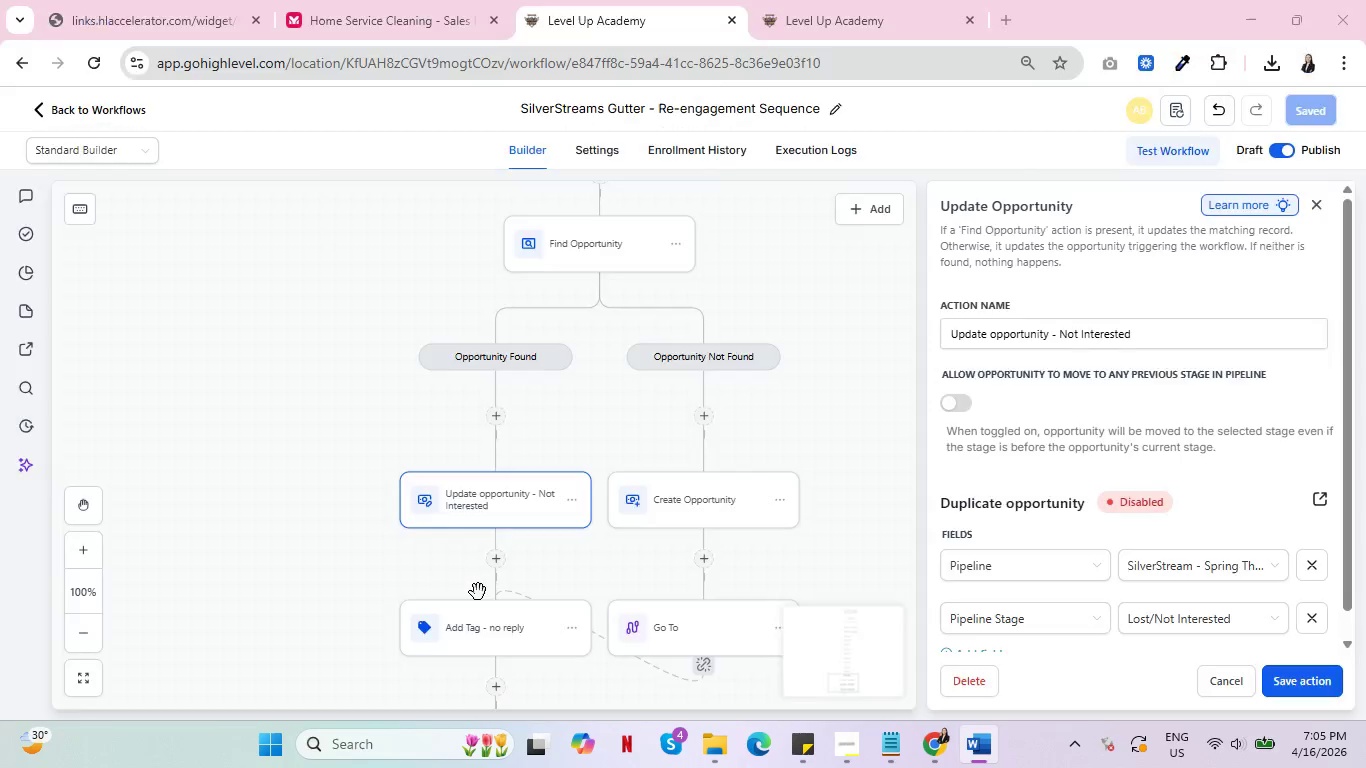 
key(Alt+Tab)
 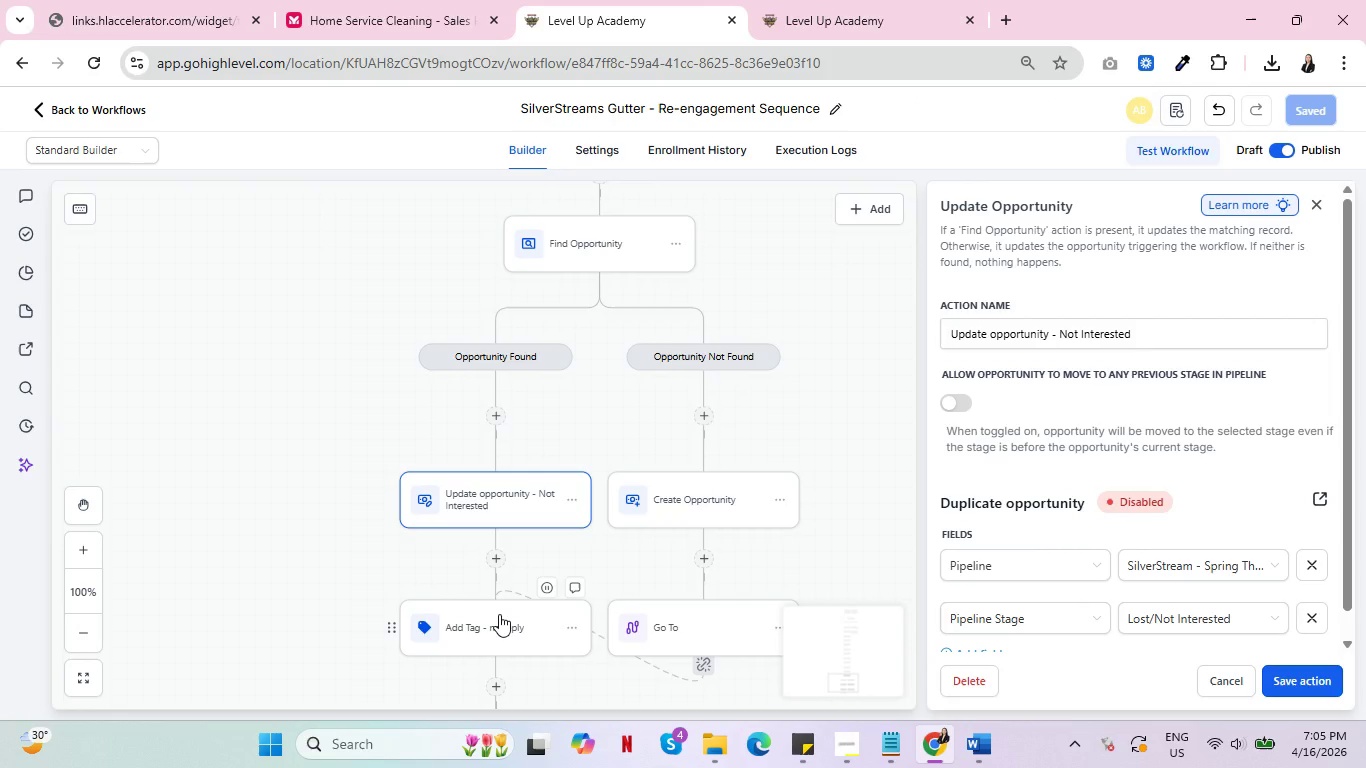 
scroll: coordinate [483, 608], scroll_direction: down, amount: 3.0
 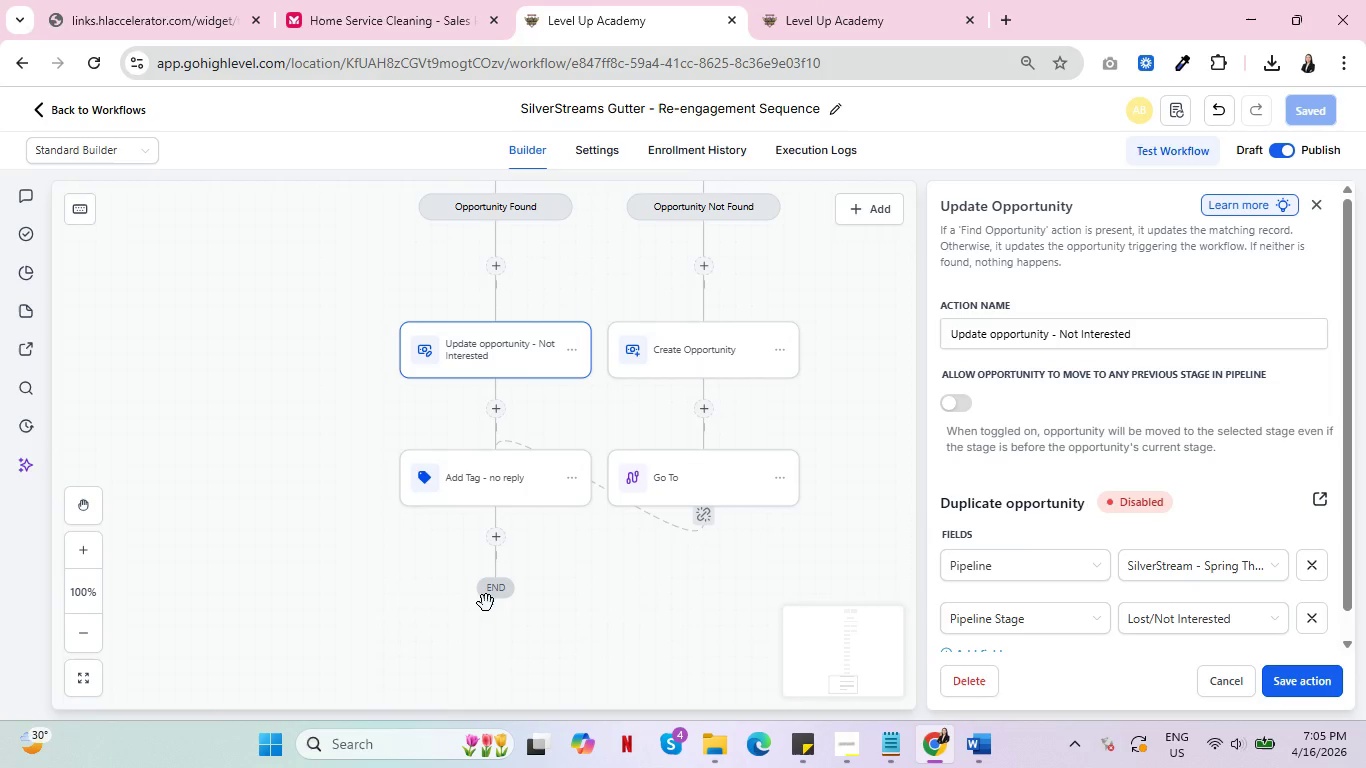 
key(Alt+AltLeft)
 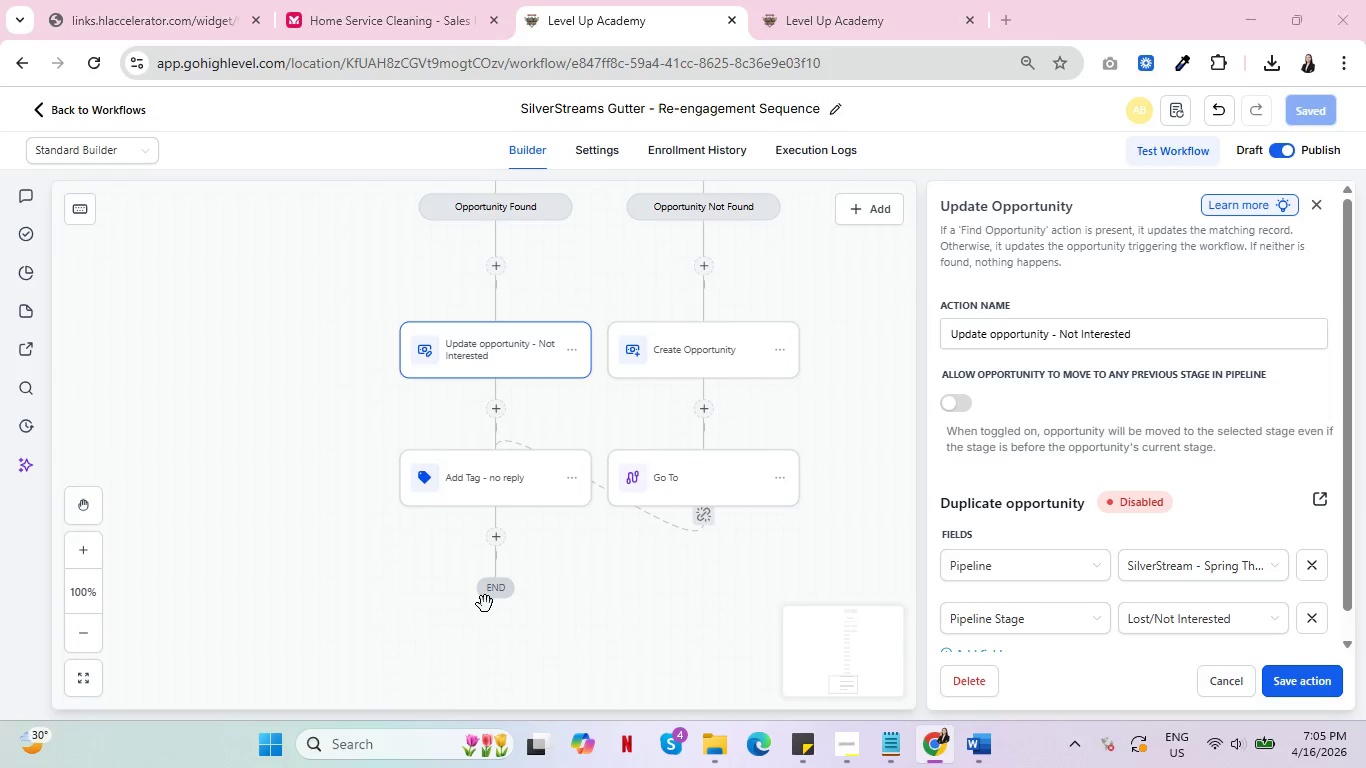 
key(Tab)
key(Backspace)
type(14. Addt)
key(Backspace)
type( Contact Atag)
key(Backspace)
key(Backspace)
key(Backspace)
key(Backspace)
type(tag: )
 